 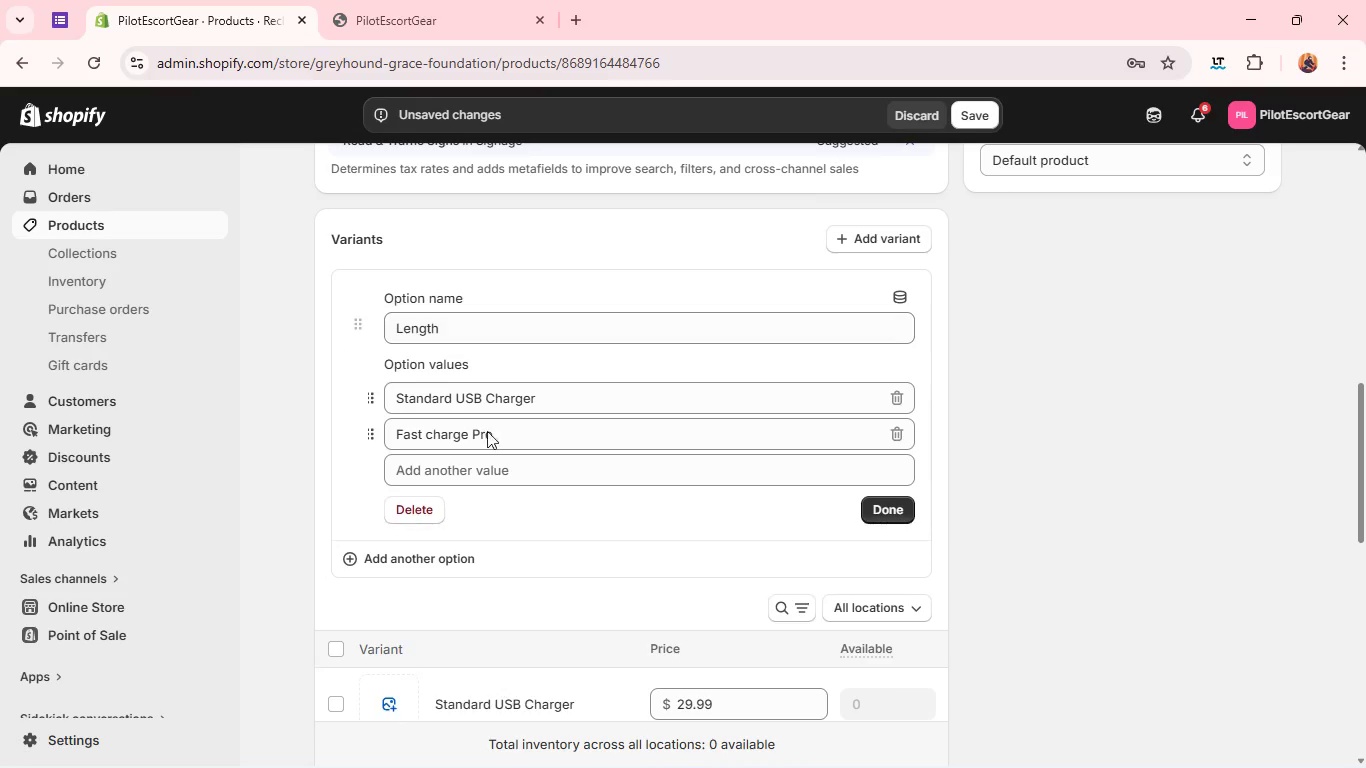 
left_click([548, 393])
 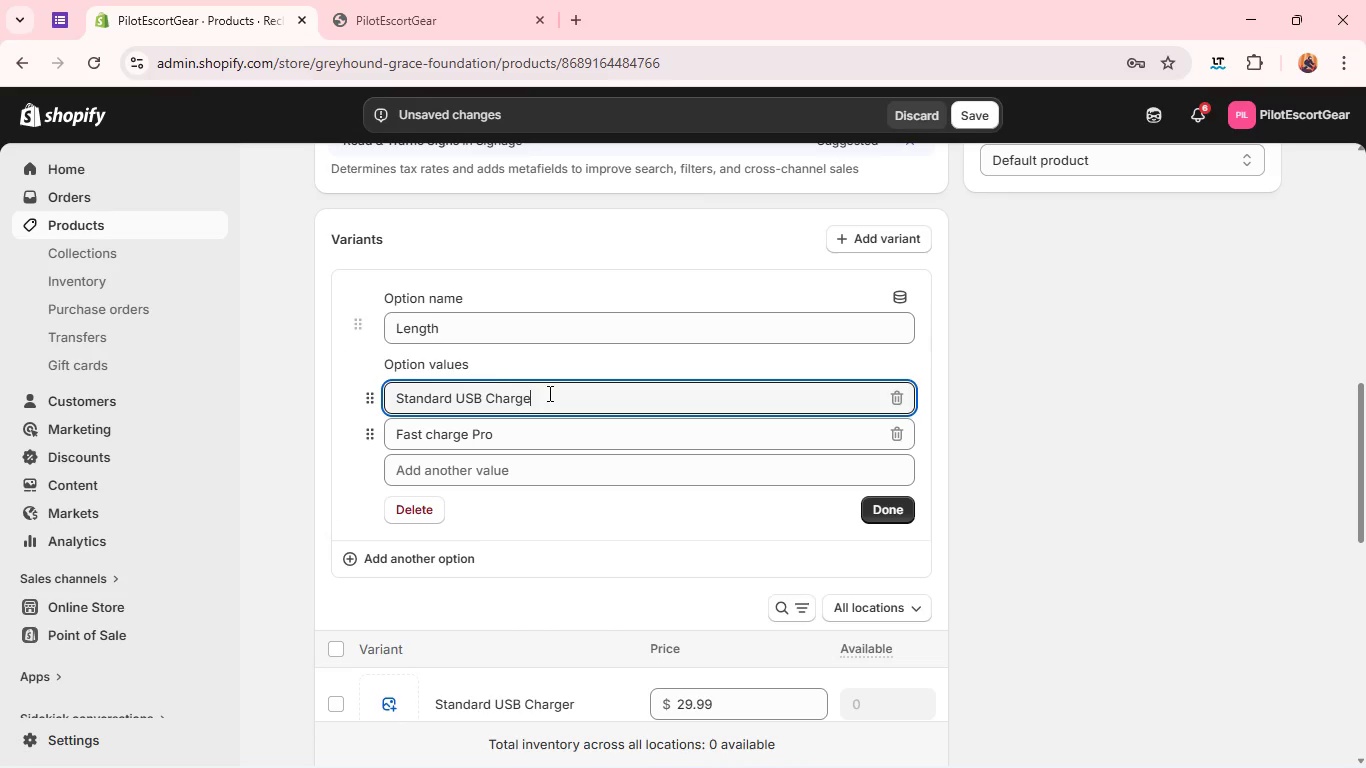 
key(Backspace)
key(Backspace)
key(Backspace)
key(Backspace)
key(Backspace)
key(Backspace)
key(Backspace)
key(Backspace)
key(Backspace)
key(Backspace)
key(Backspace)
type(Vinyl)
 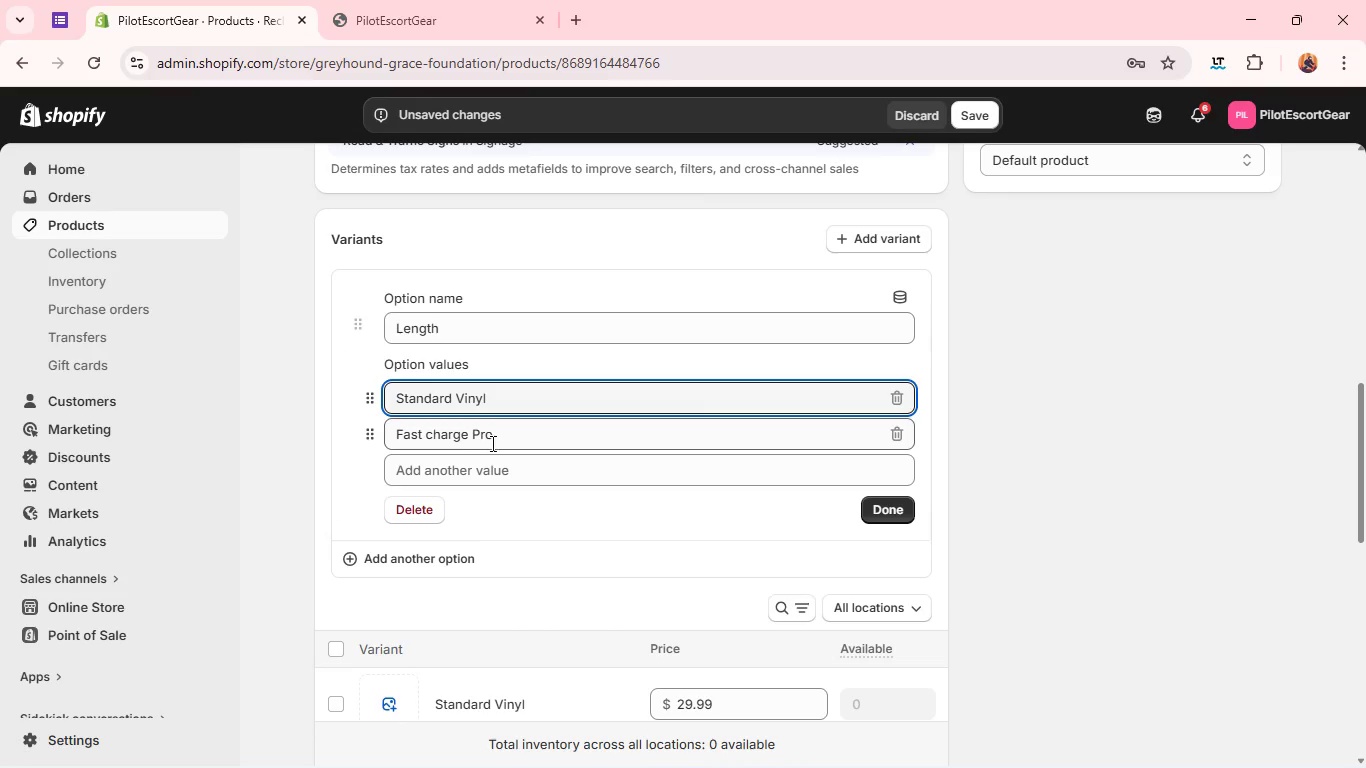 
double_click([491, 441])
 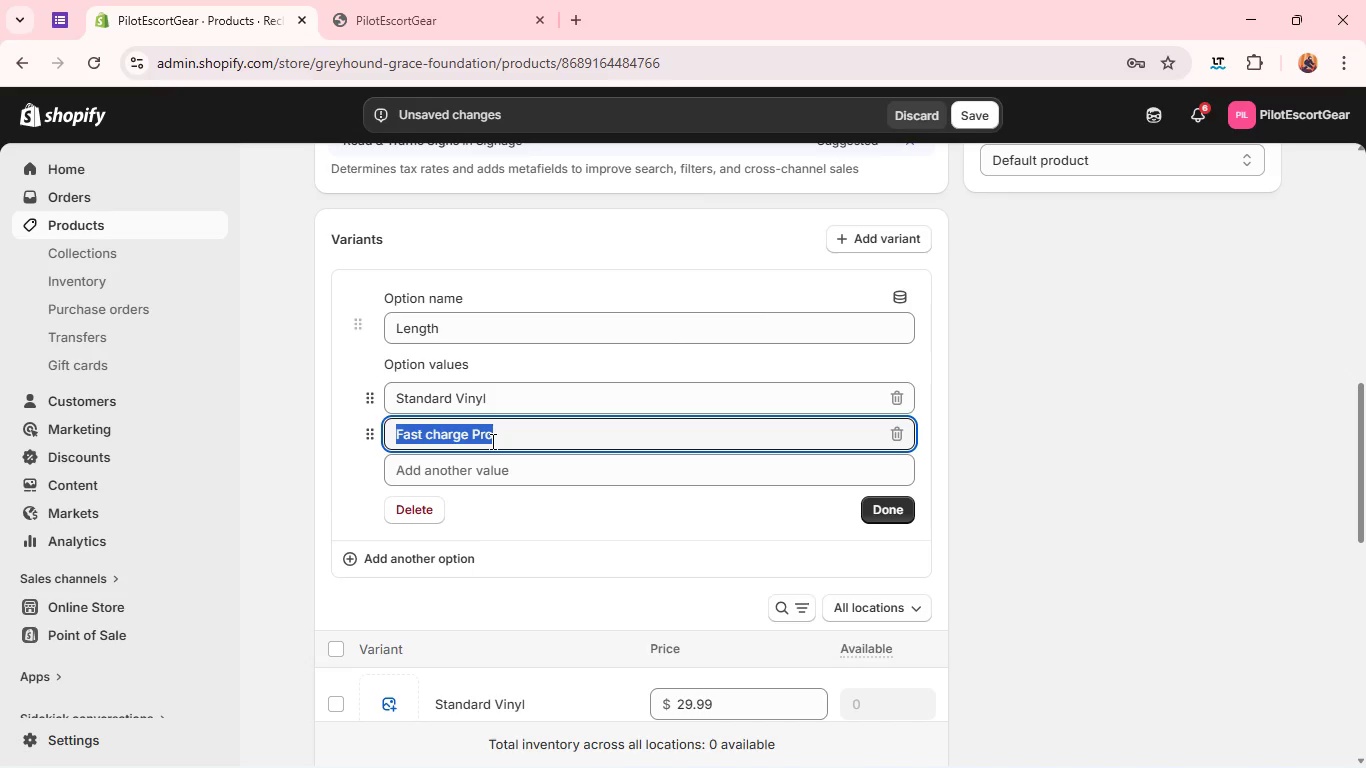 
triple_click([491, 441])
 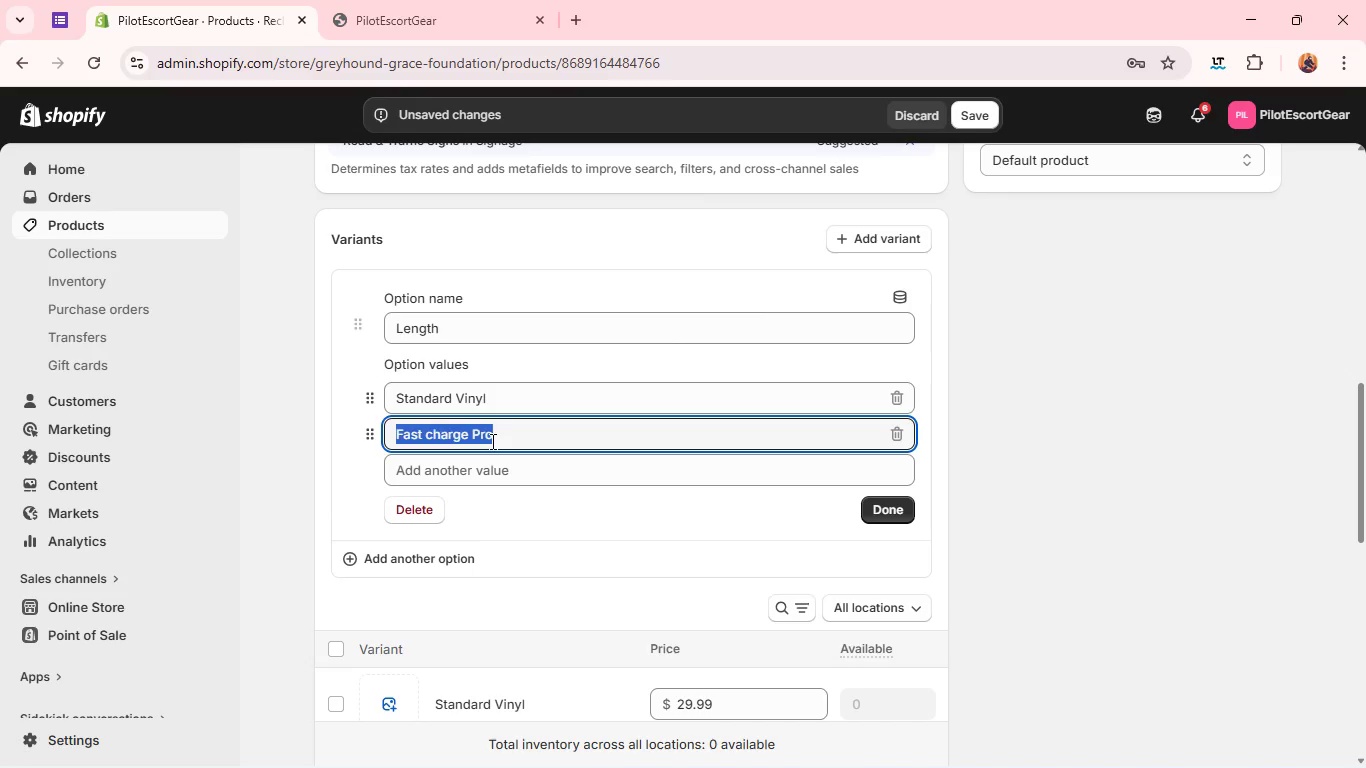 
type(Refe)
key(Backspace)
type(lective Premium)
 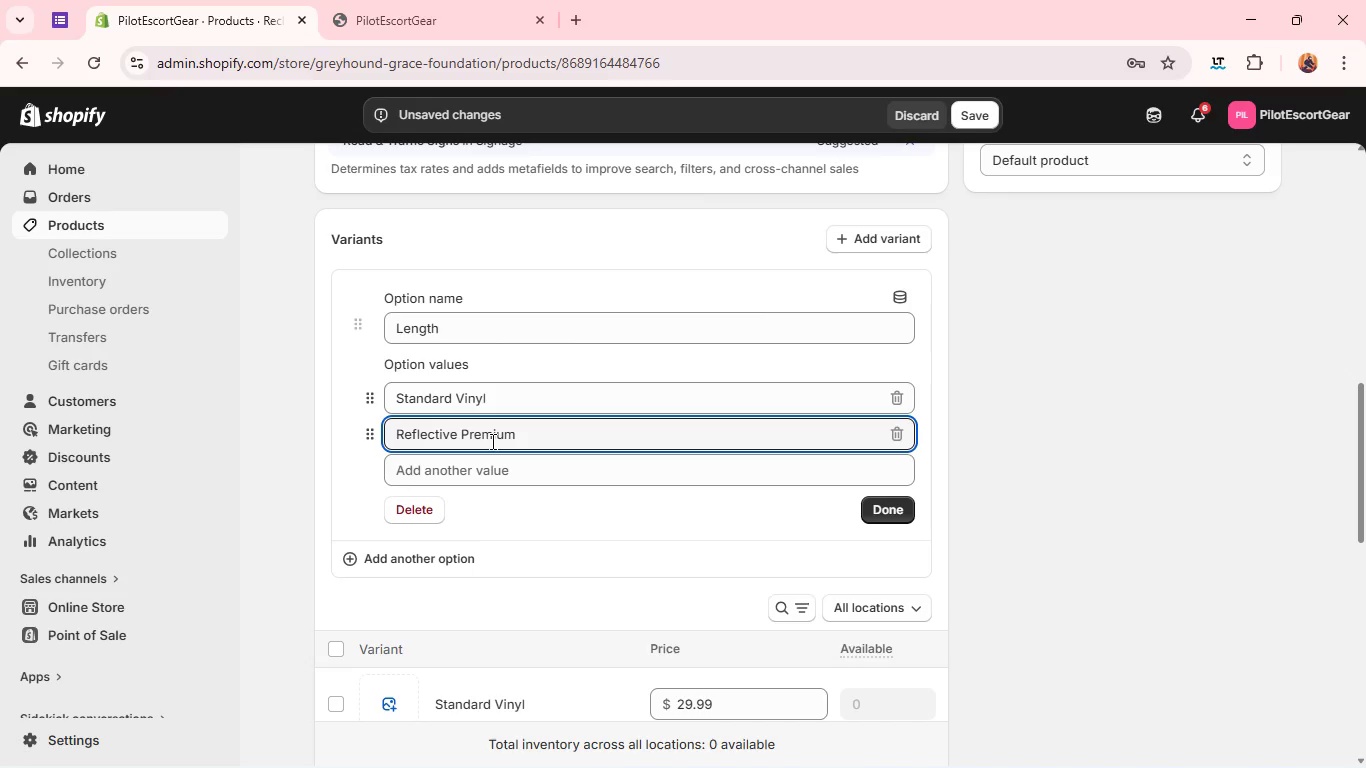 
left_click([901, 529])
 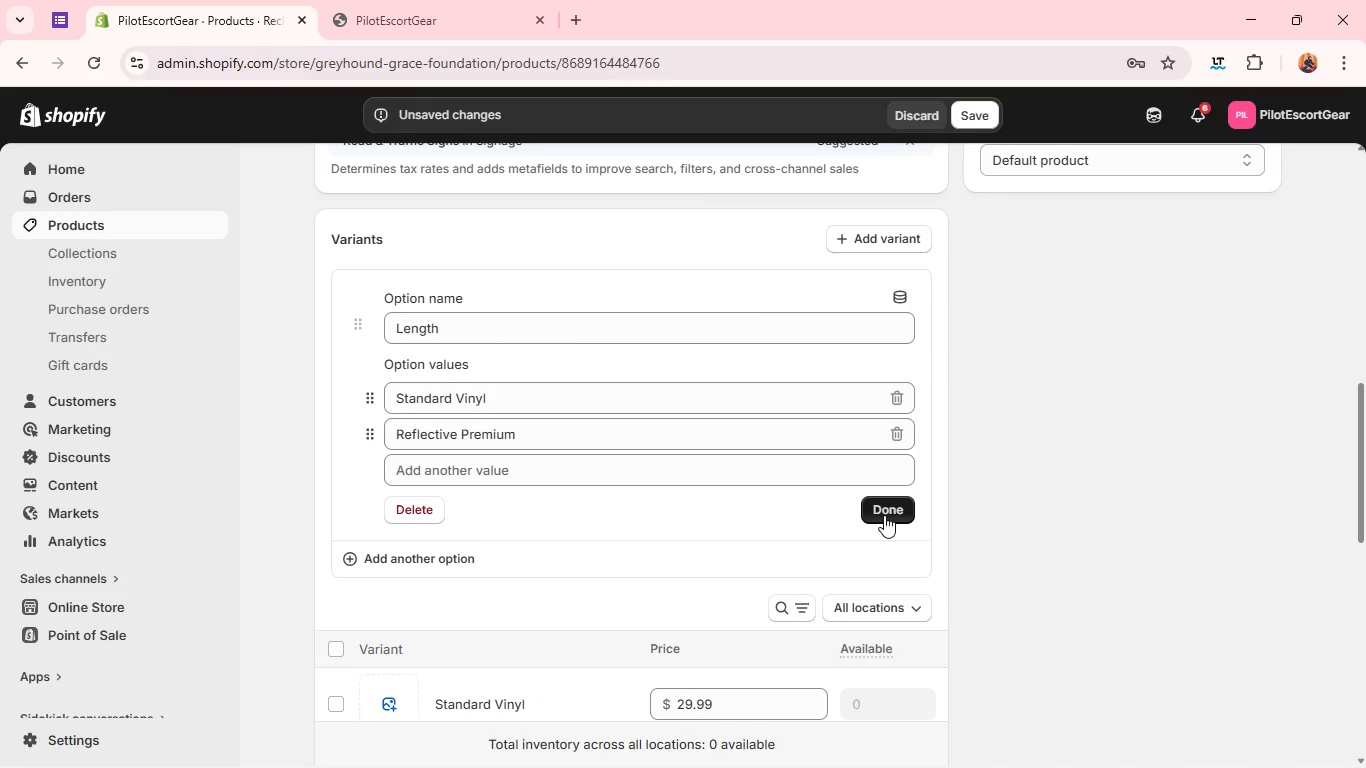 
left_click([884, 515])
 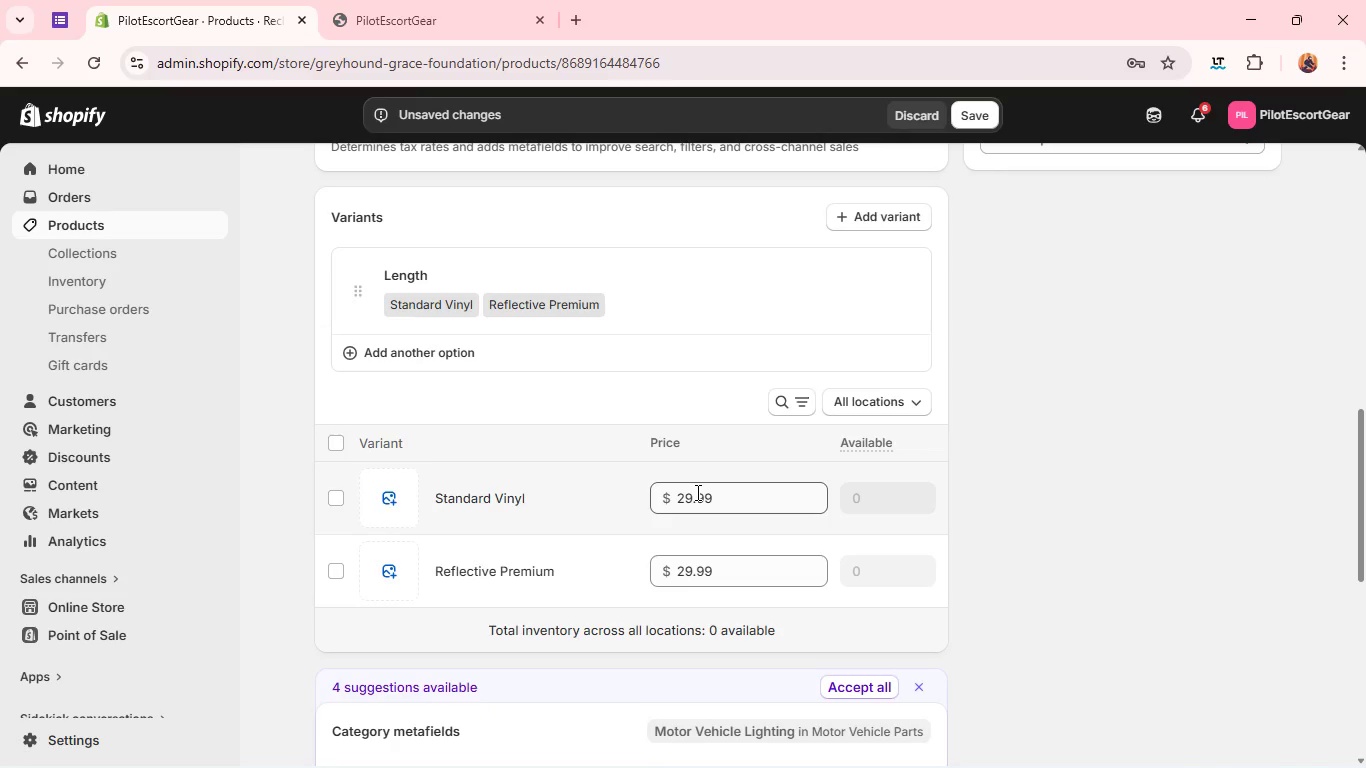 
wait(6.03)
 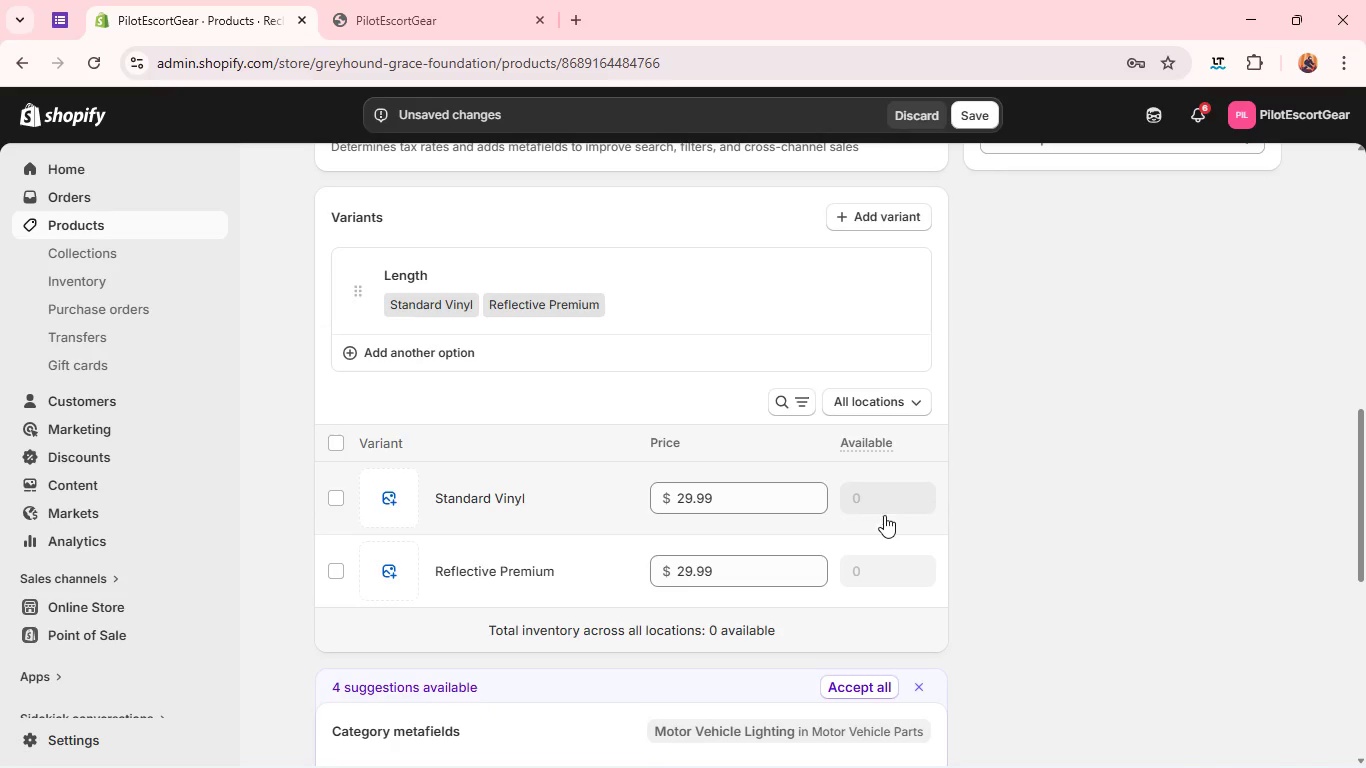 
left_click([686, 500])
 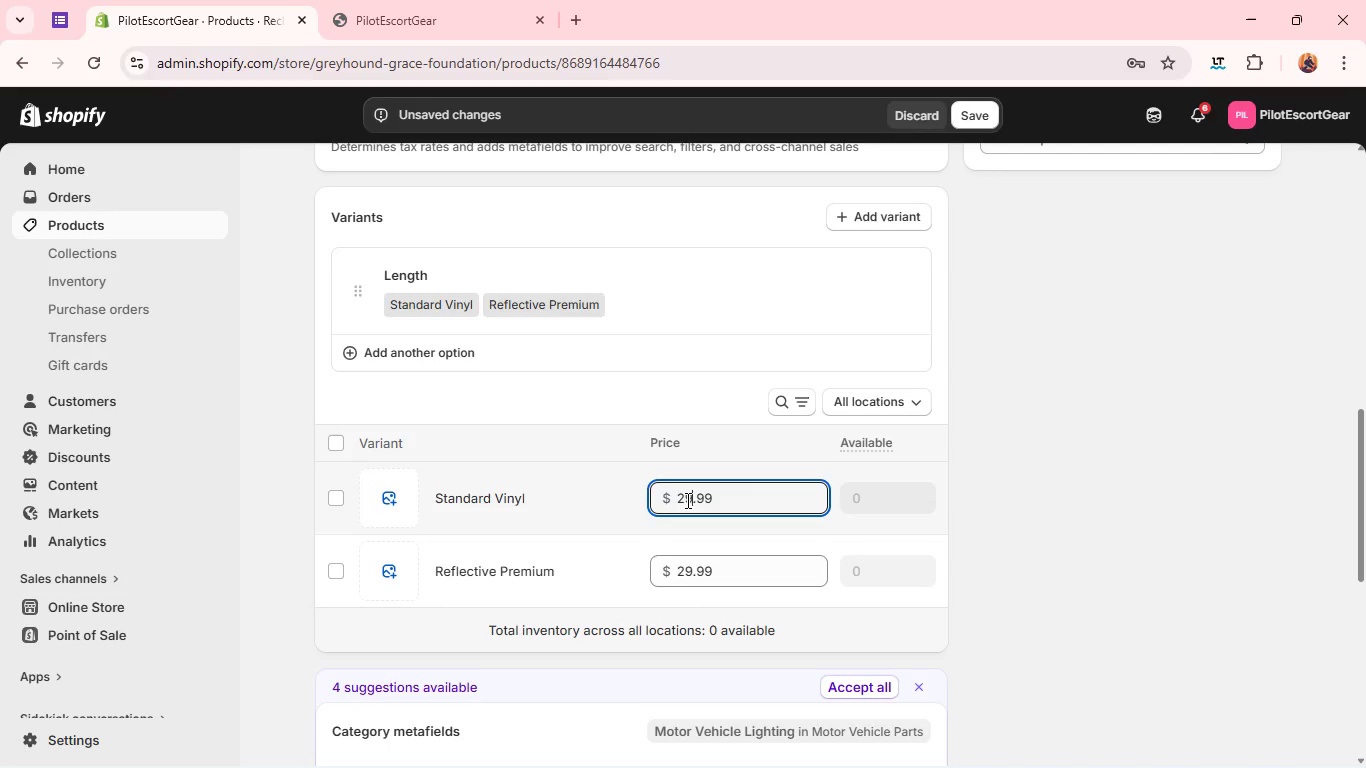 
key(ArrowRight)
 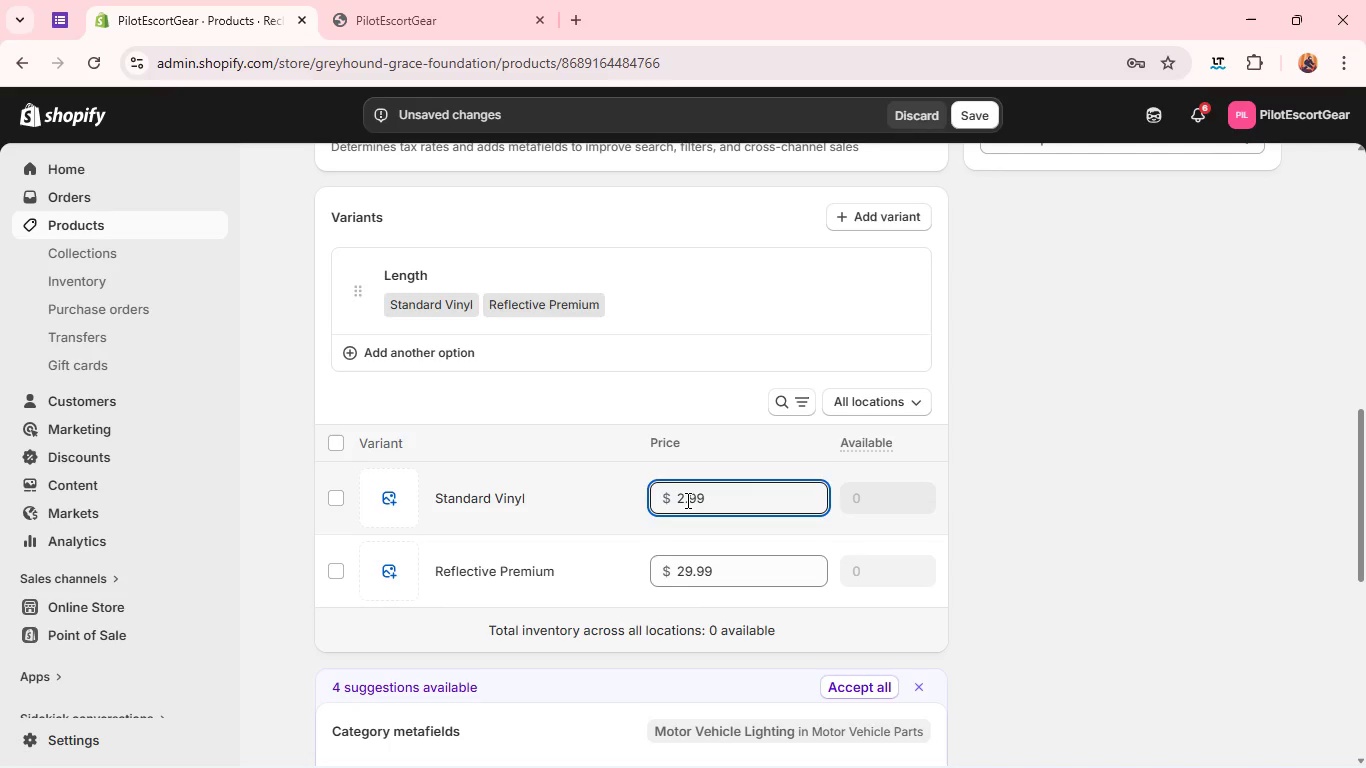 
key(Backspace)
 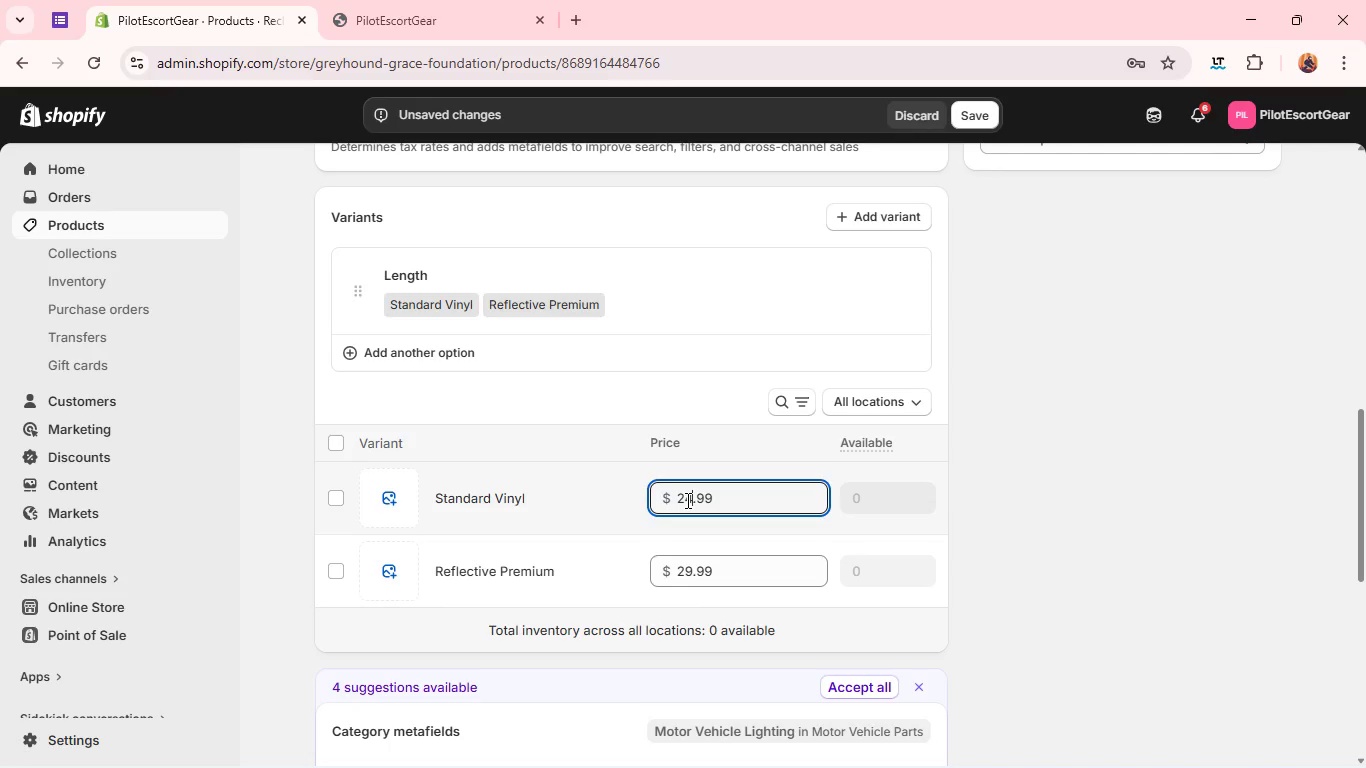 
key(4)
 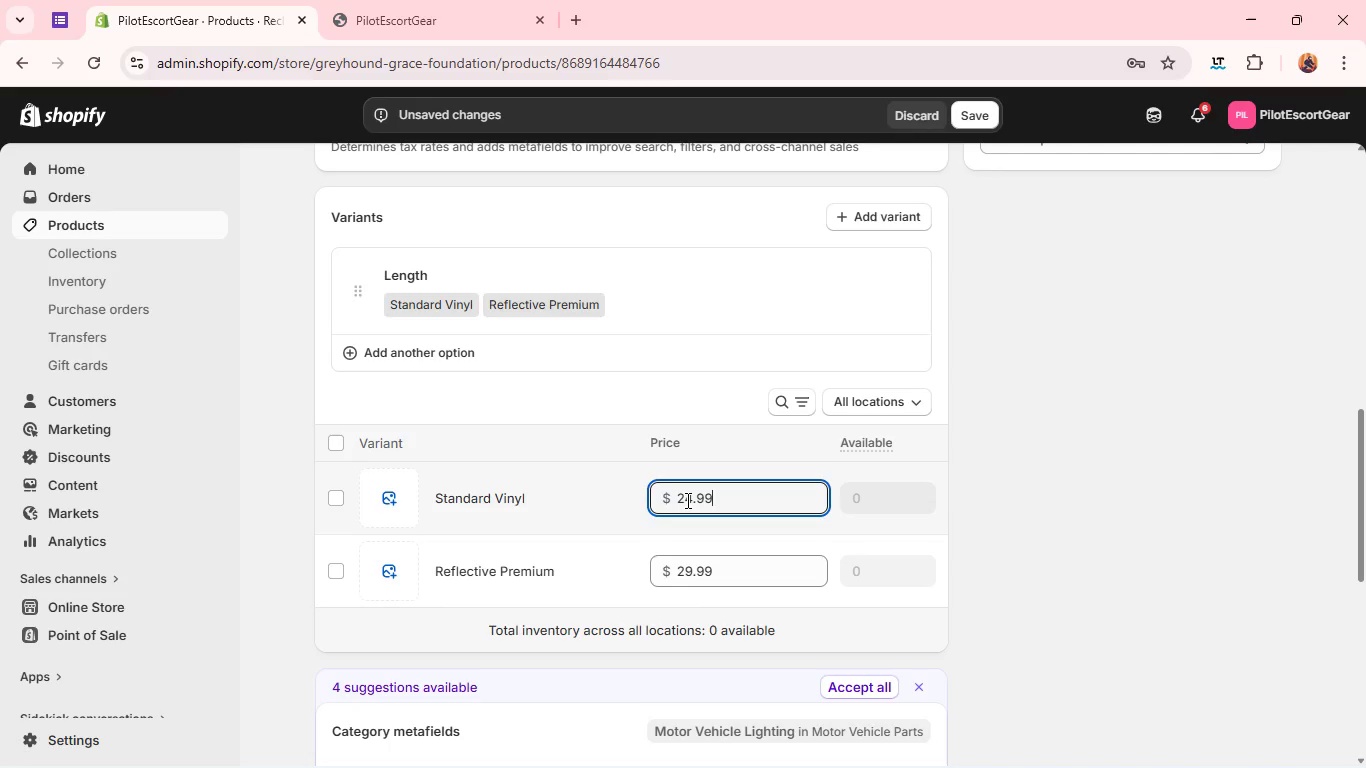 
key(ArrowDown)
 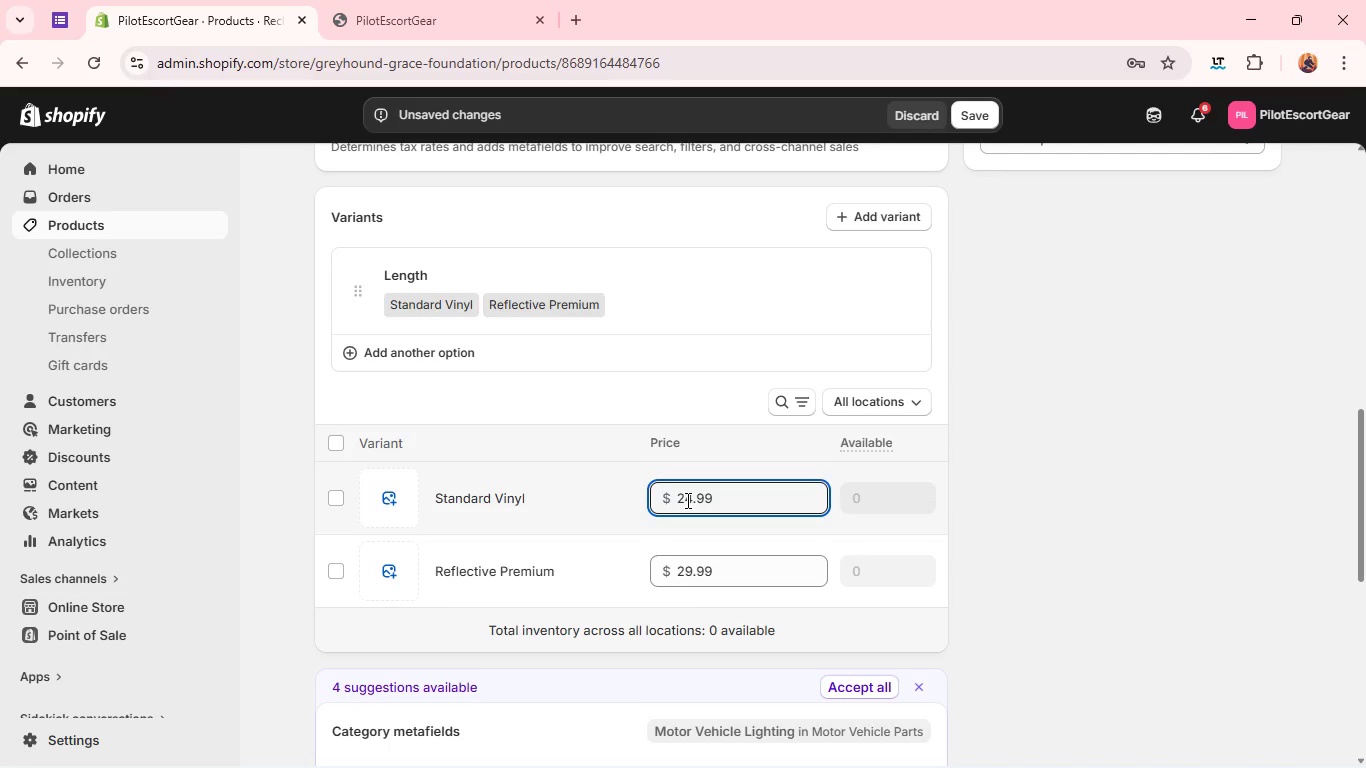 
key(ArrowDown)
 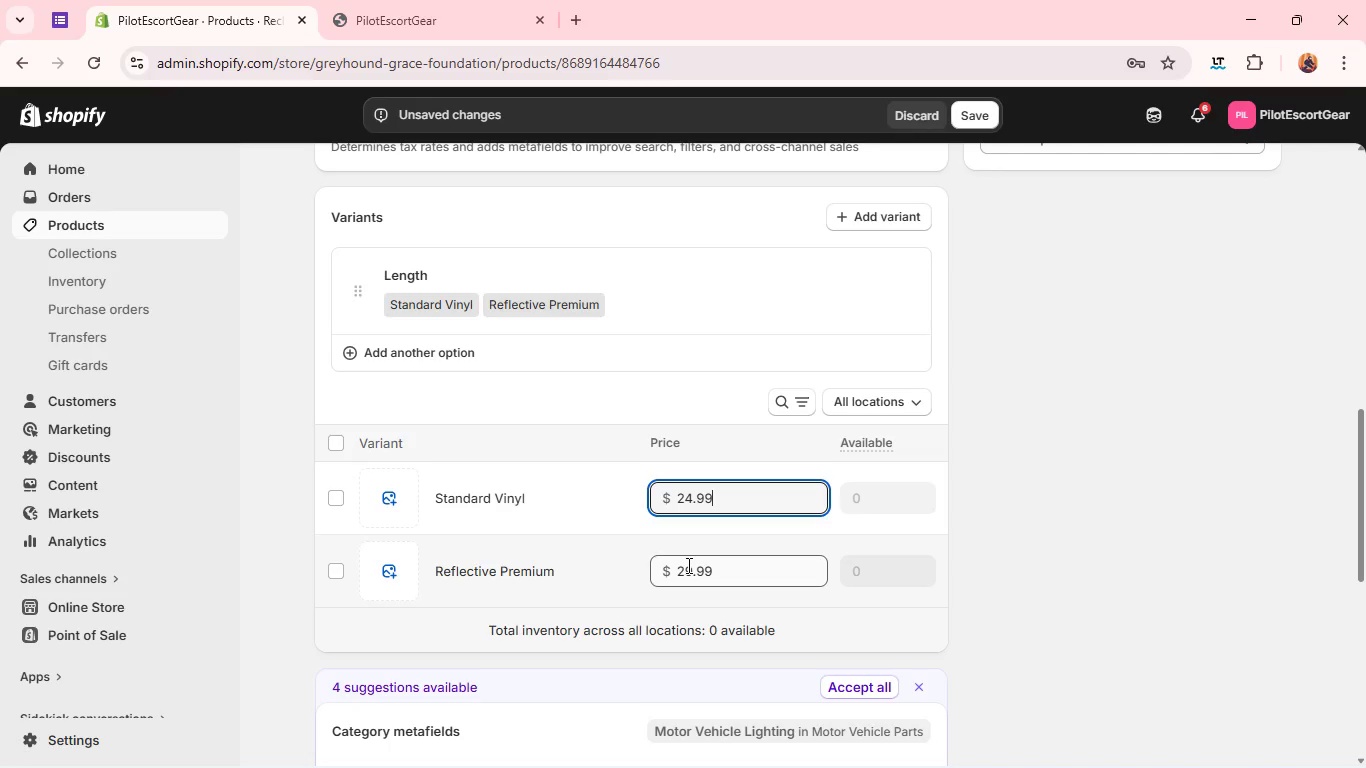 
left_click([687, 565])
 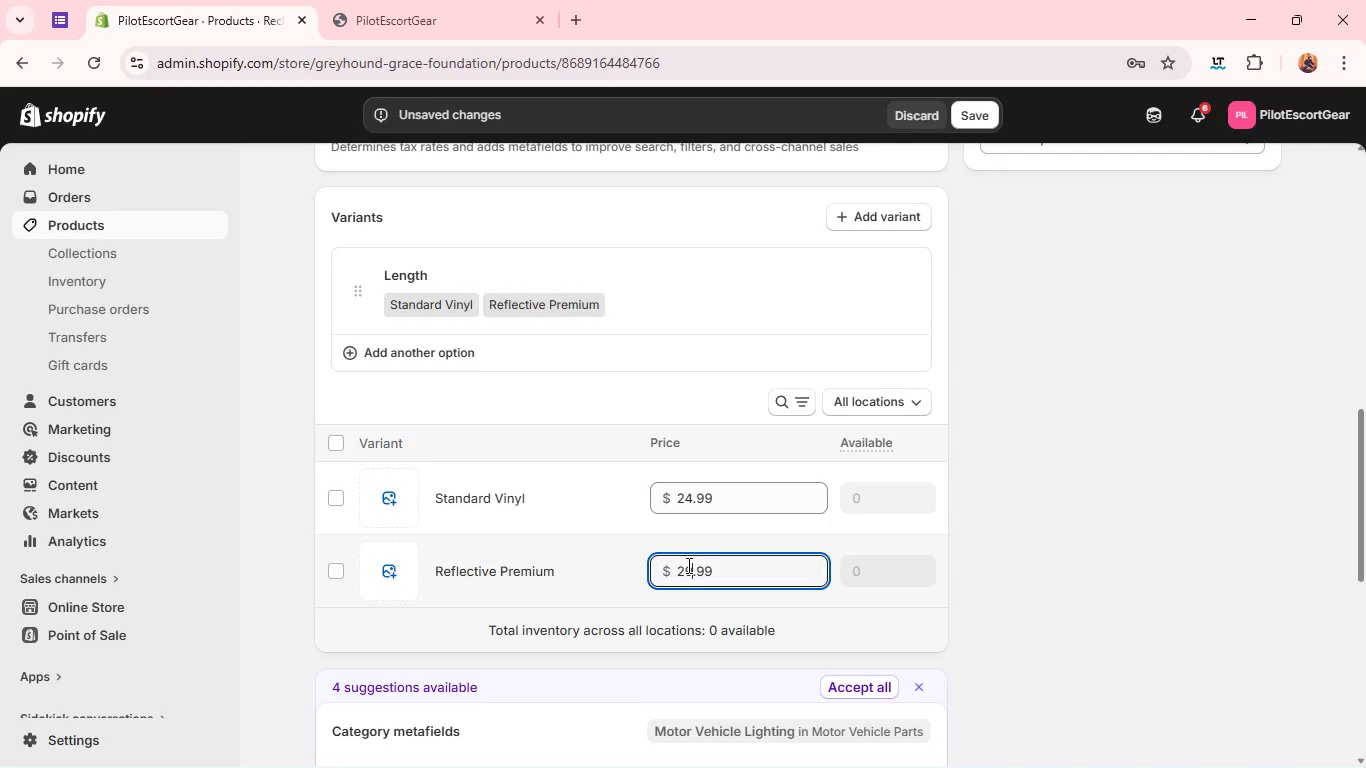 
key(ArrowRight)
 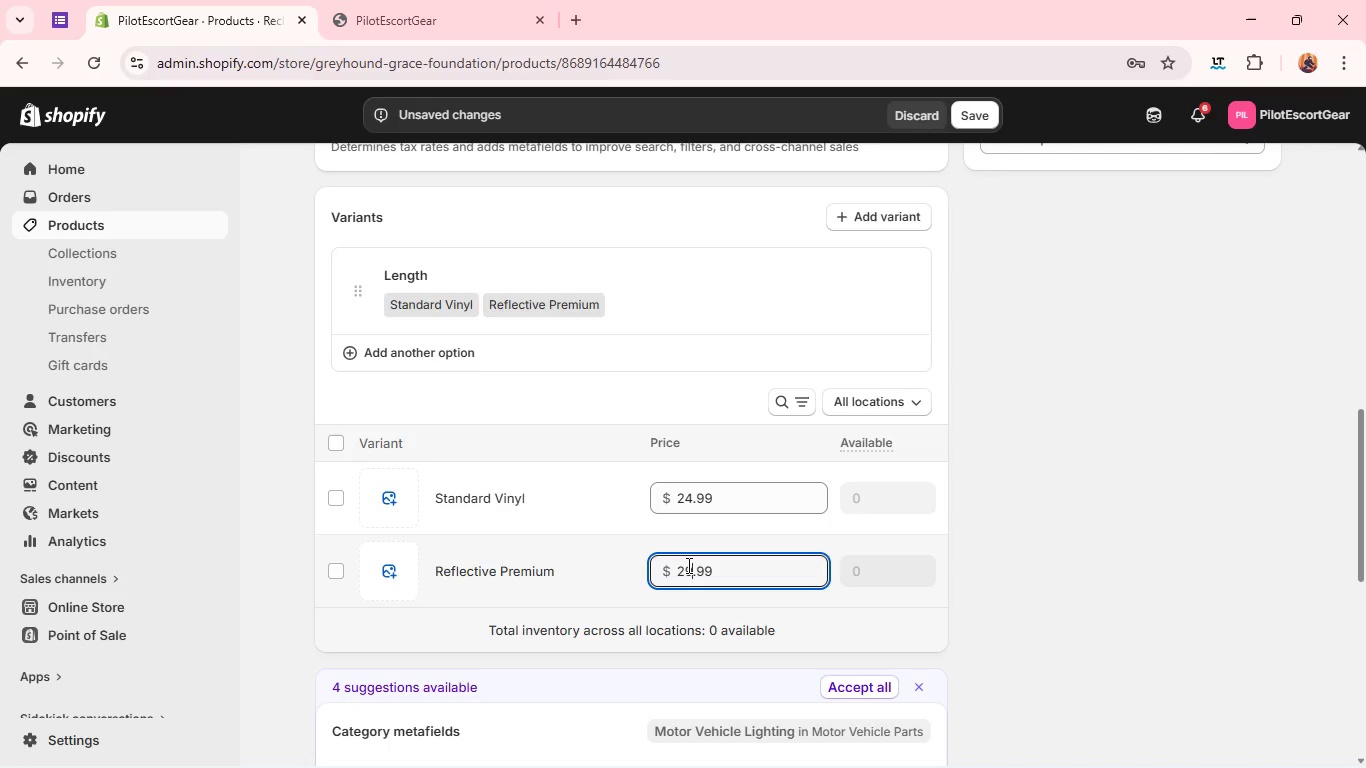 
key(Backspace)
 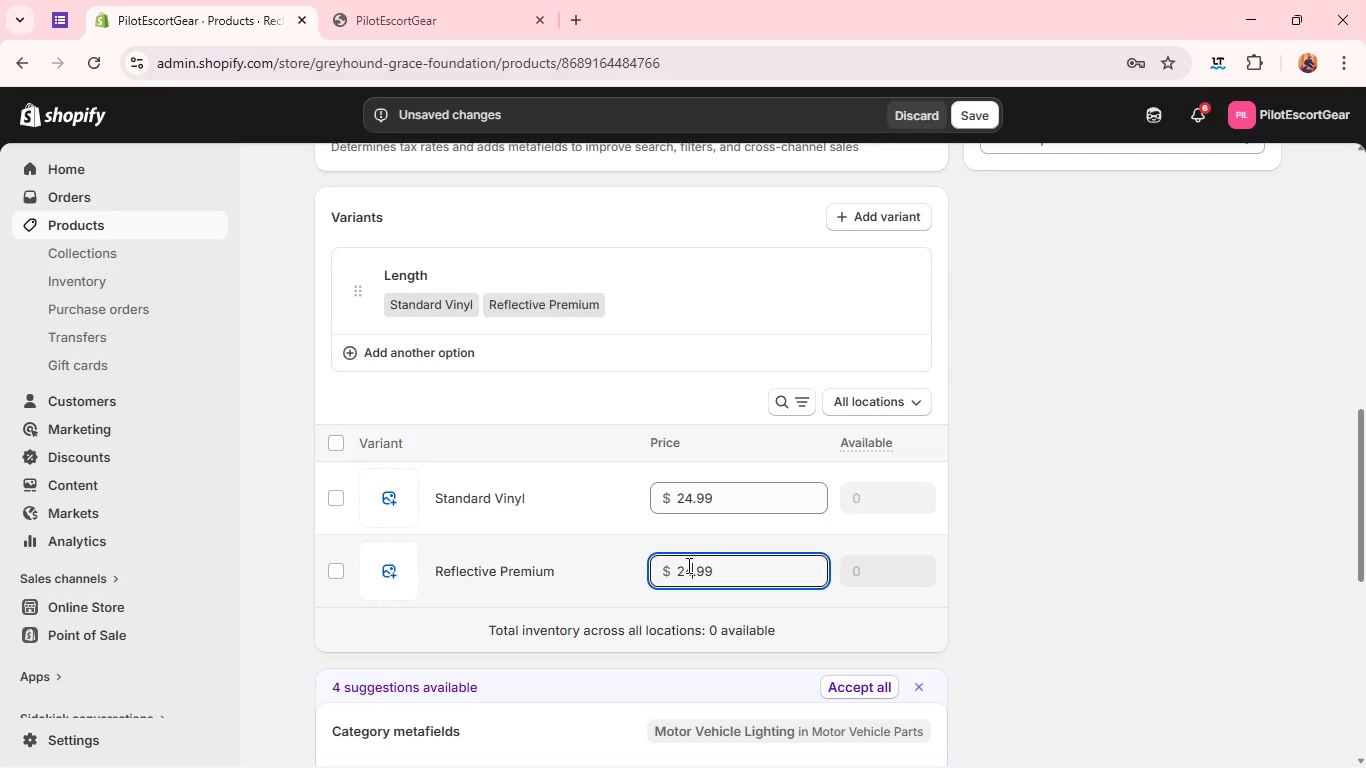 
key(4)
 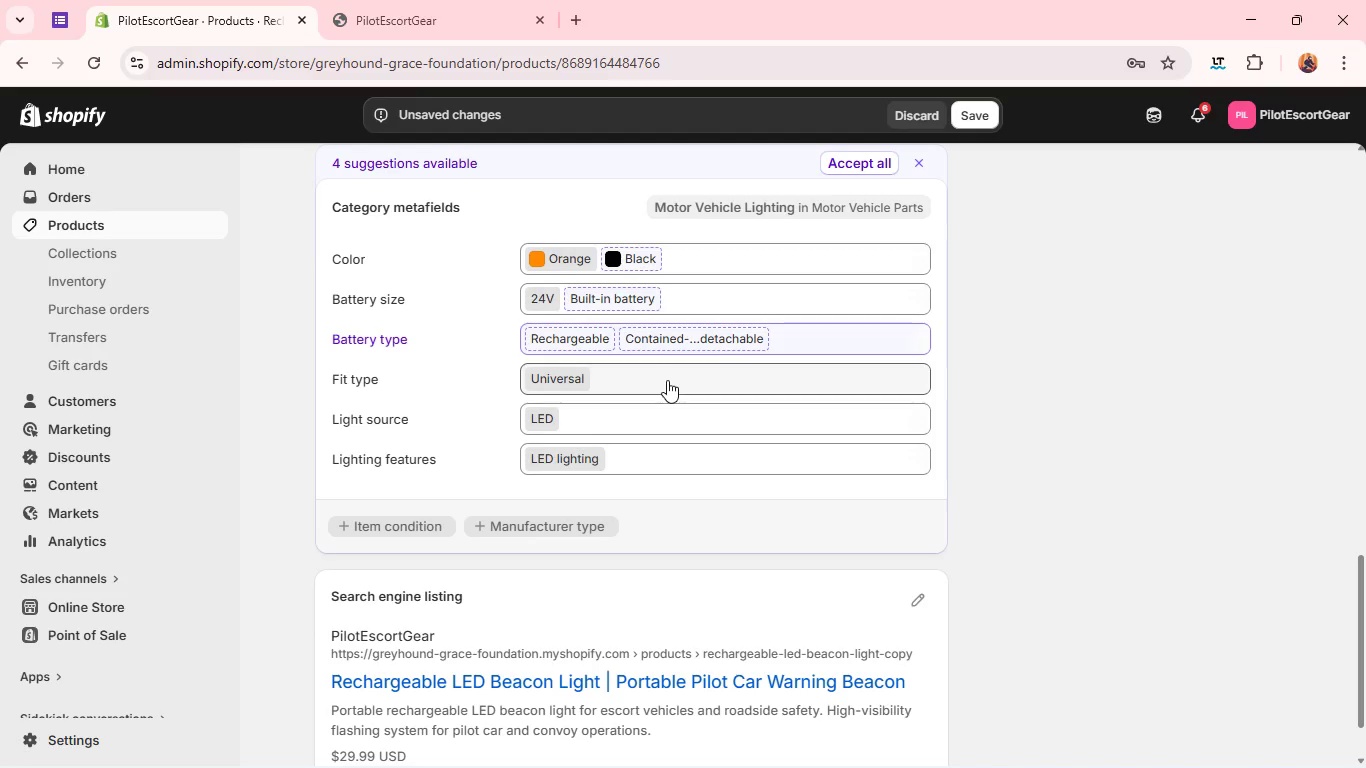 
wait(14.33)
 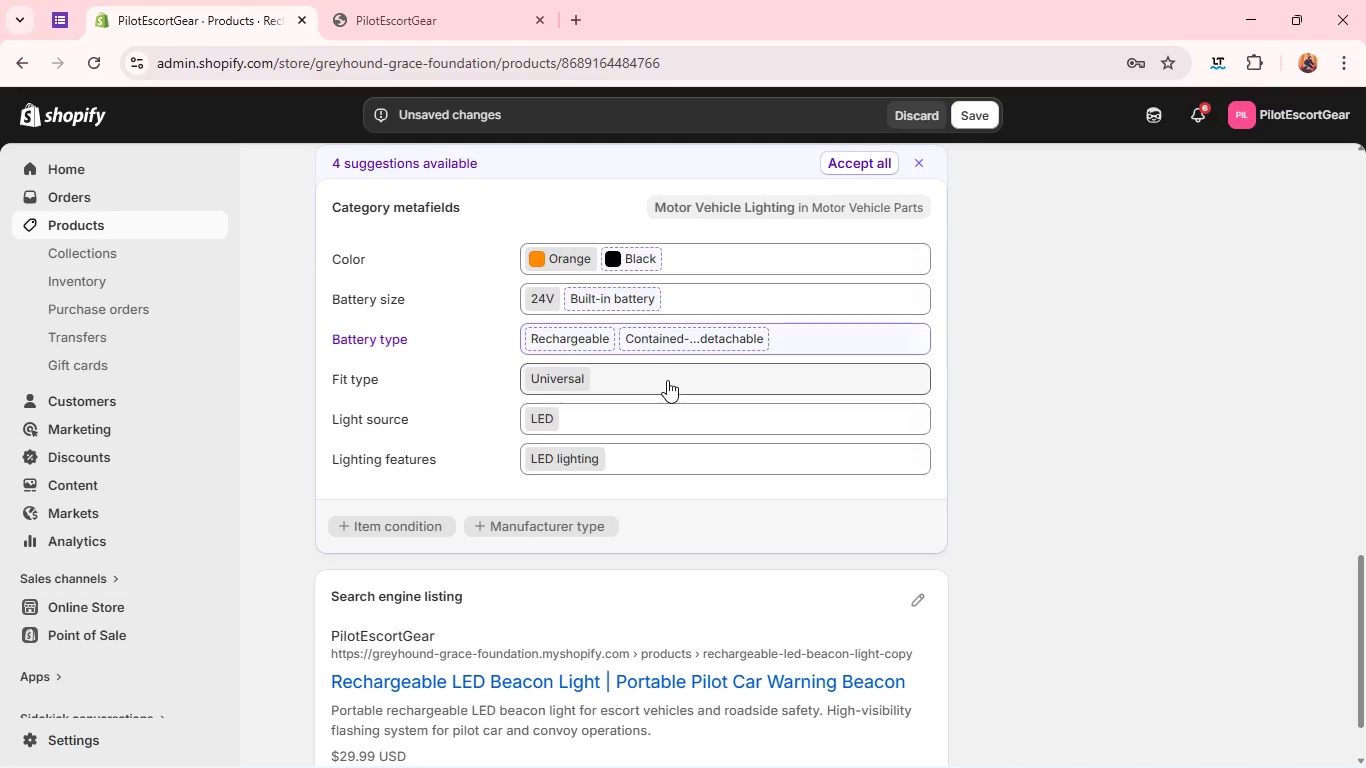 
left_click([921, 511])
 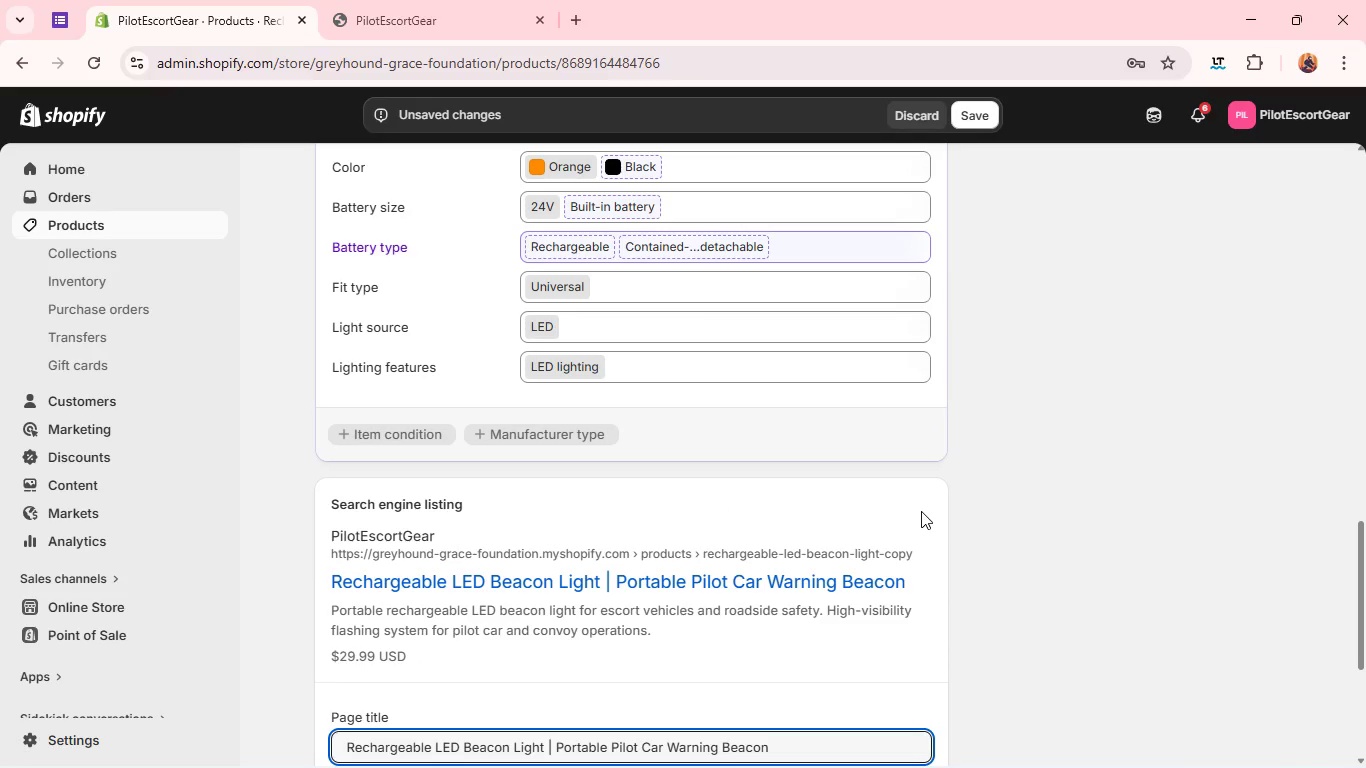 
wait(14.47)
 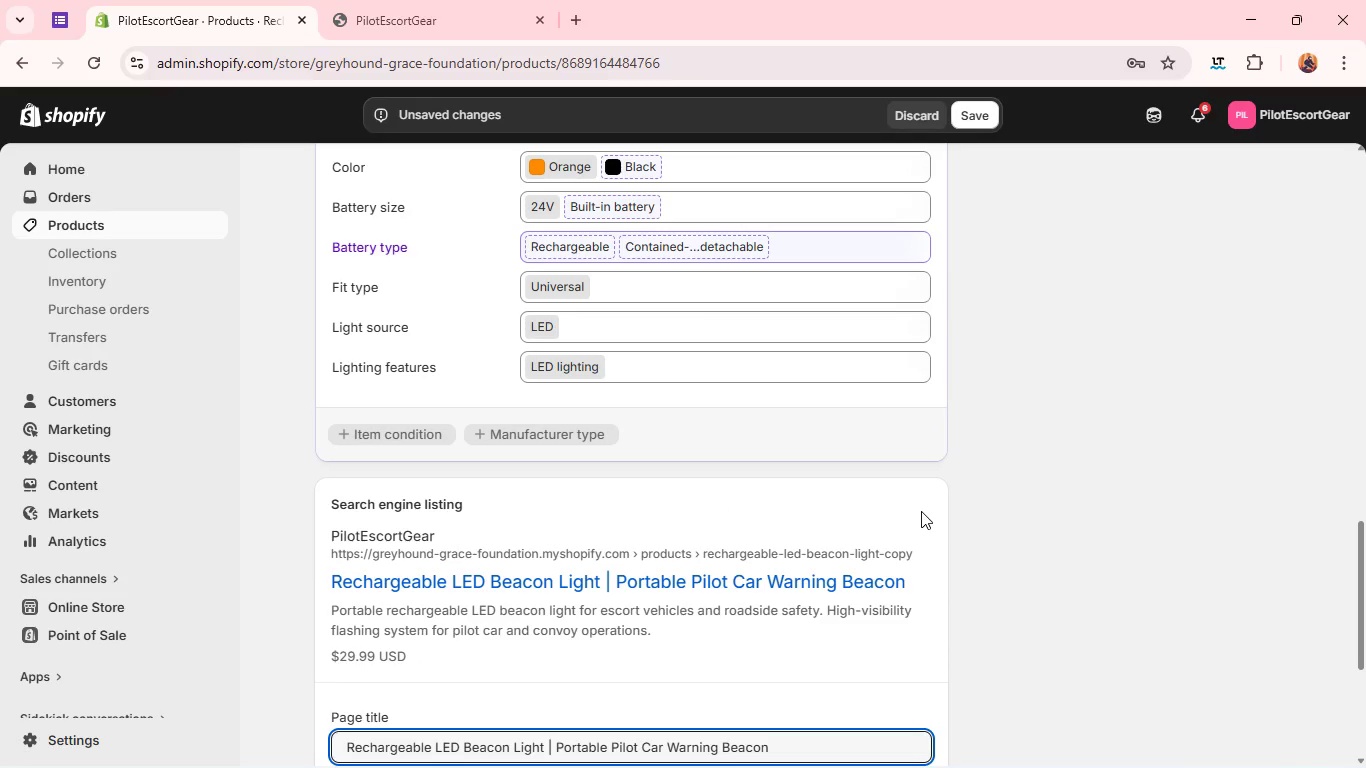 
double_click([821, 497])
 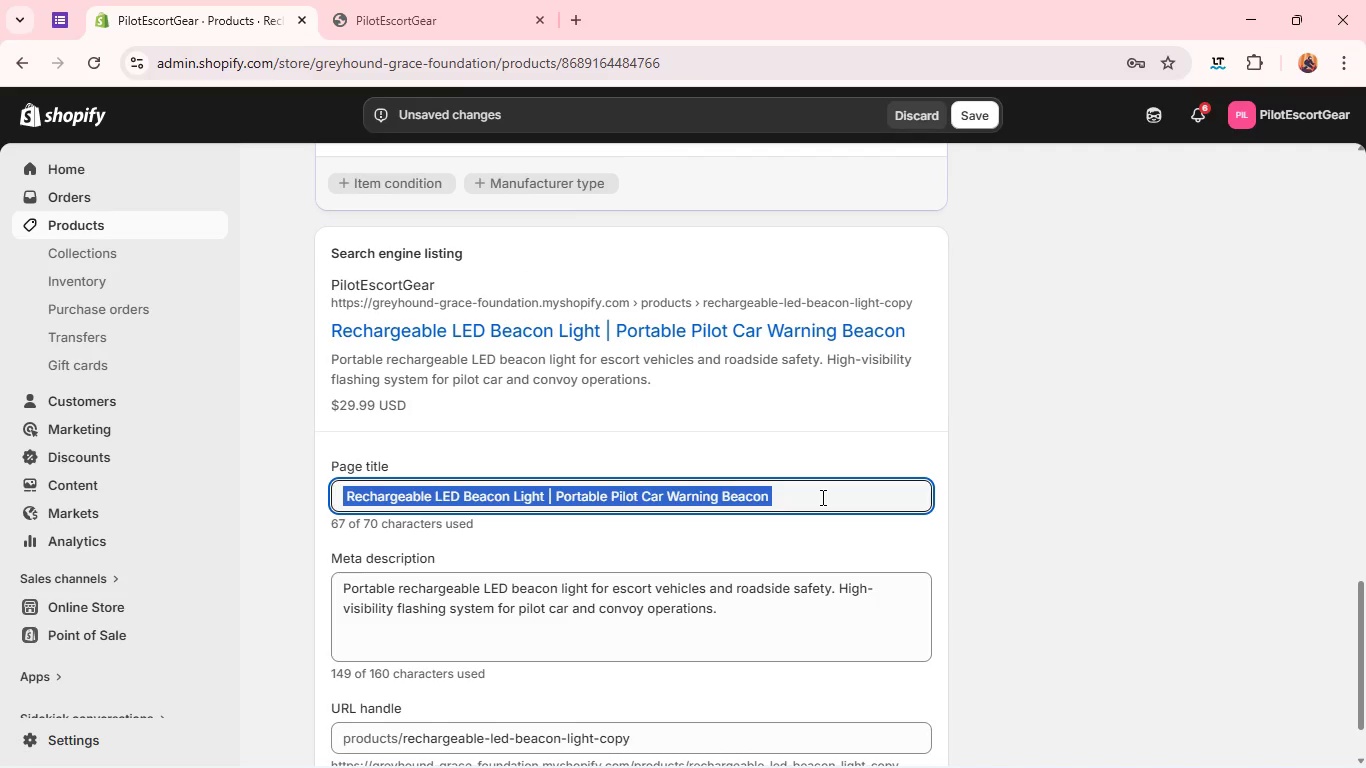 
triple_click([821, 497])
 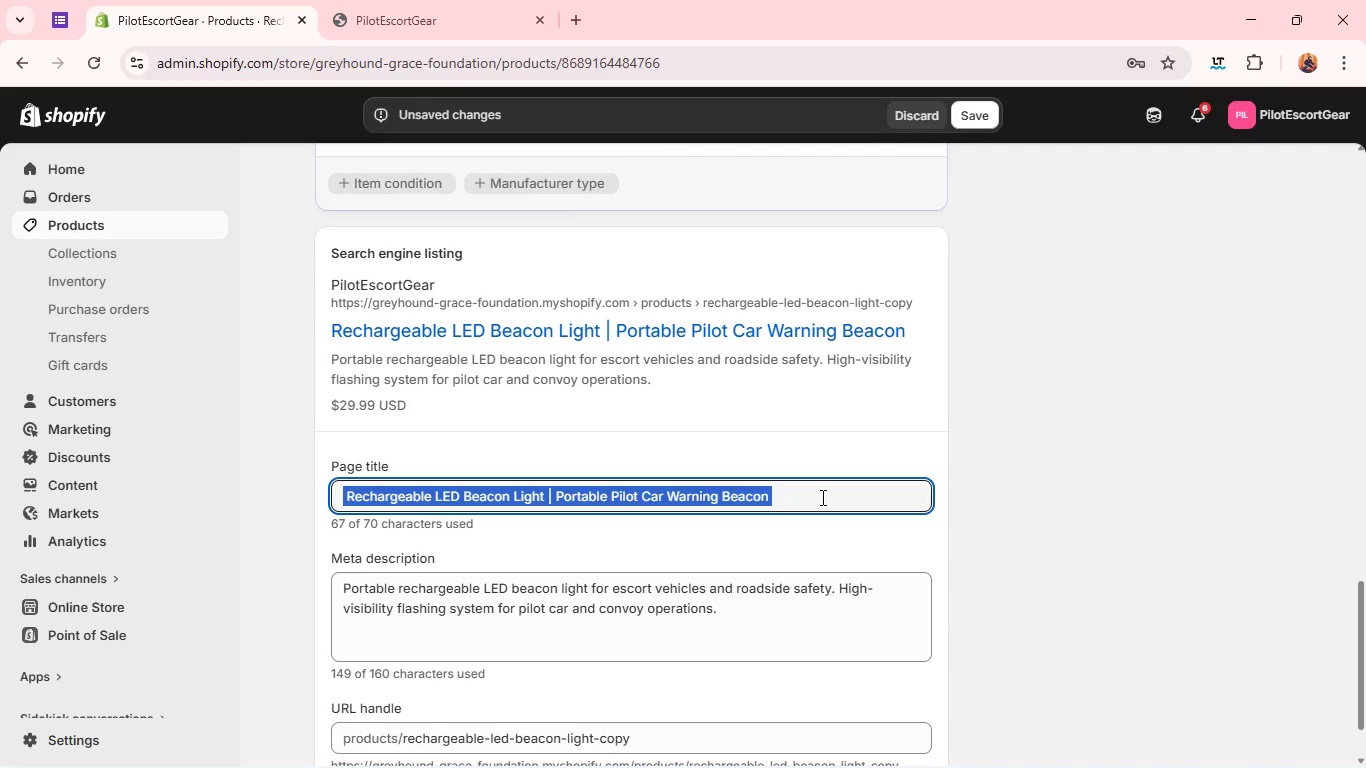 
triple_click([821, 497])
 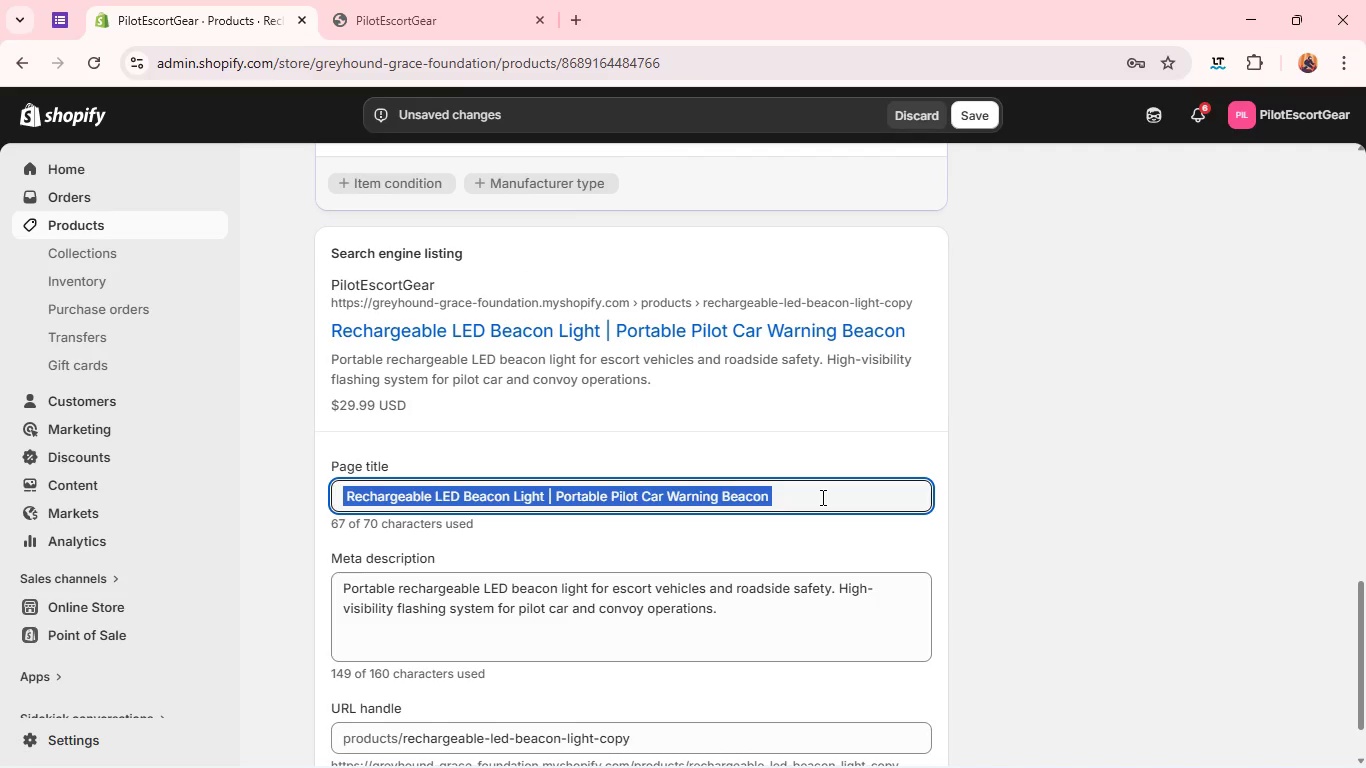 
type(Oversize Load Vo)
key(Backspace)
type(in)
 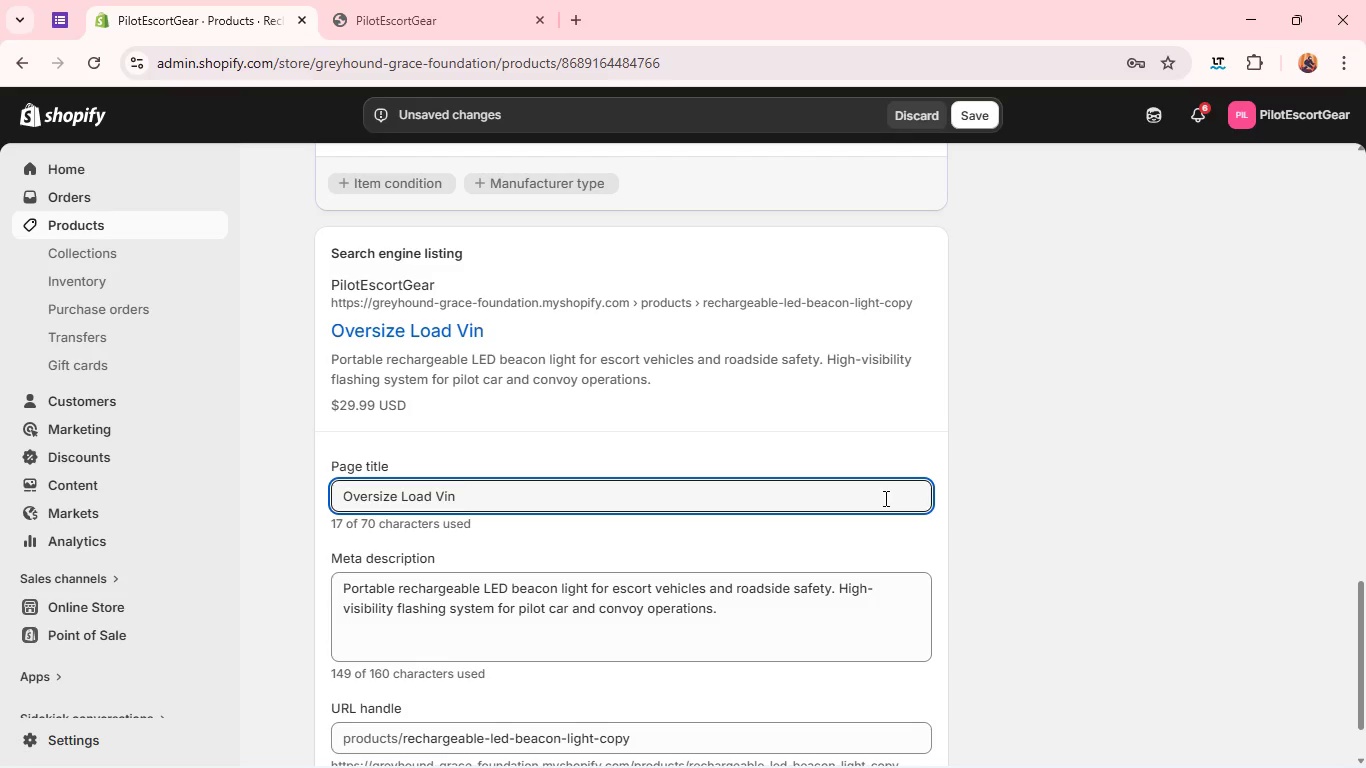 
type(yl Banner | DOT-Compliant ES)
key(Backspace)
type(scort Vehicle Signage )
 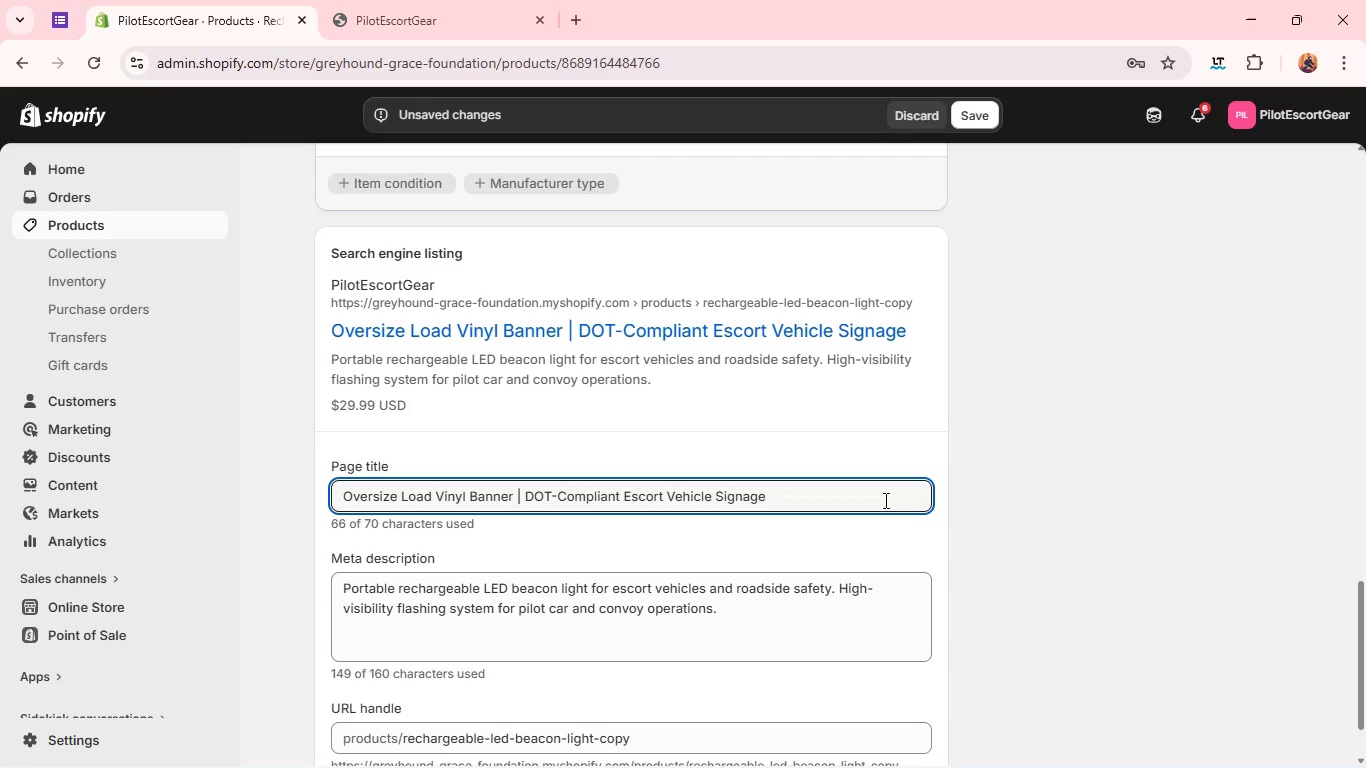 
double_click([764, 613])
 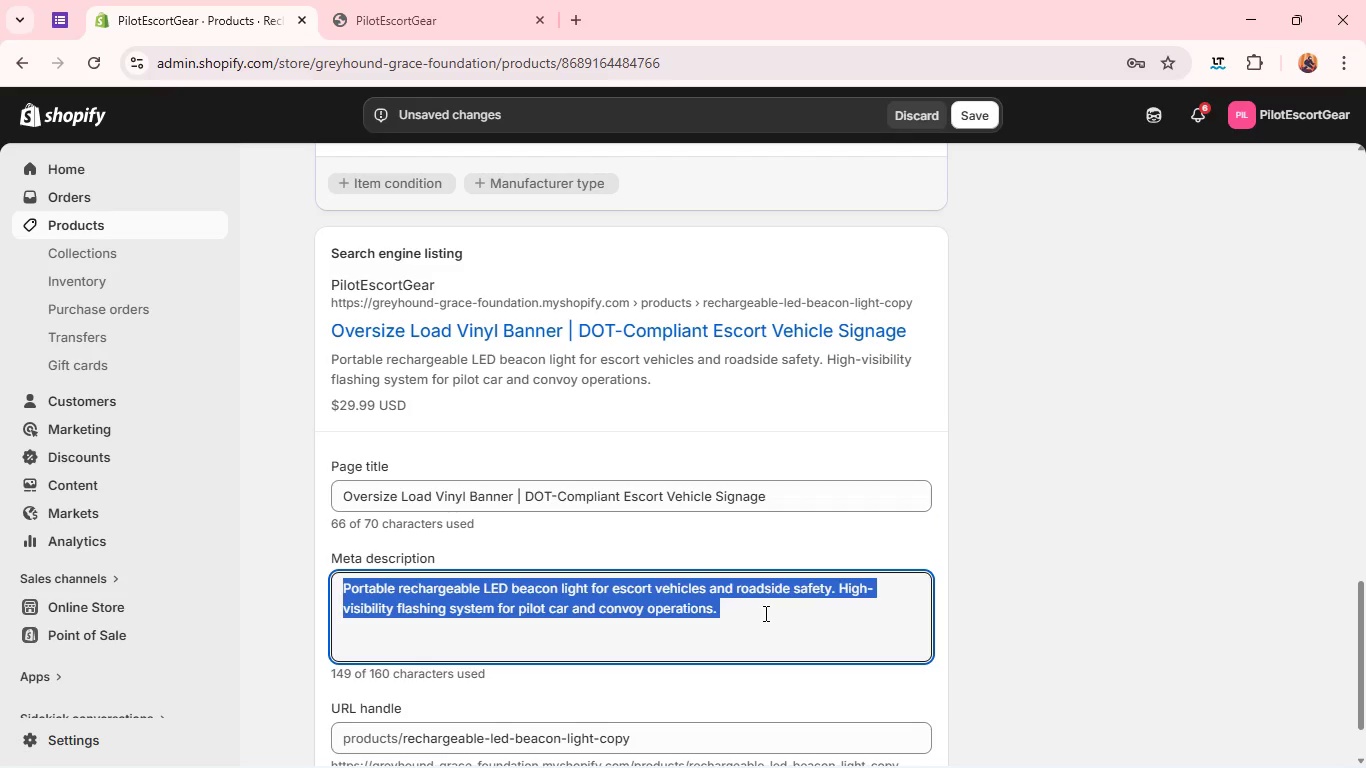 
triple_click([764, 613])
 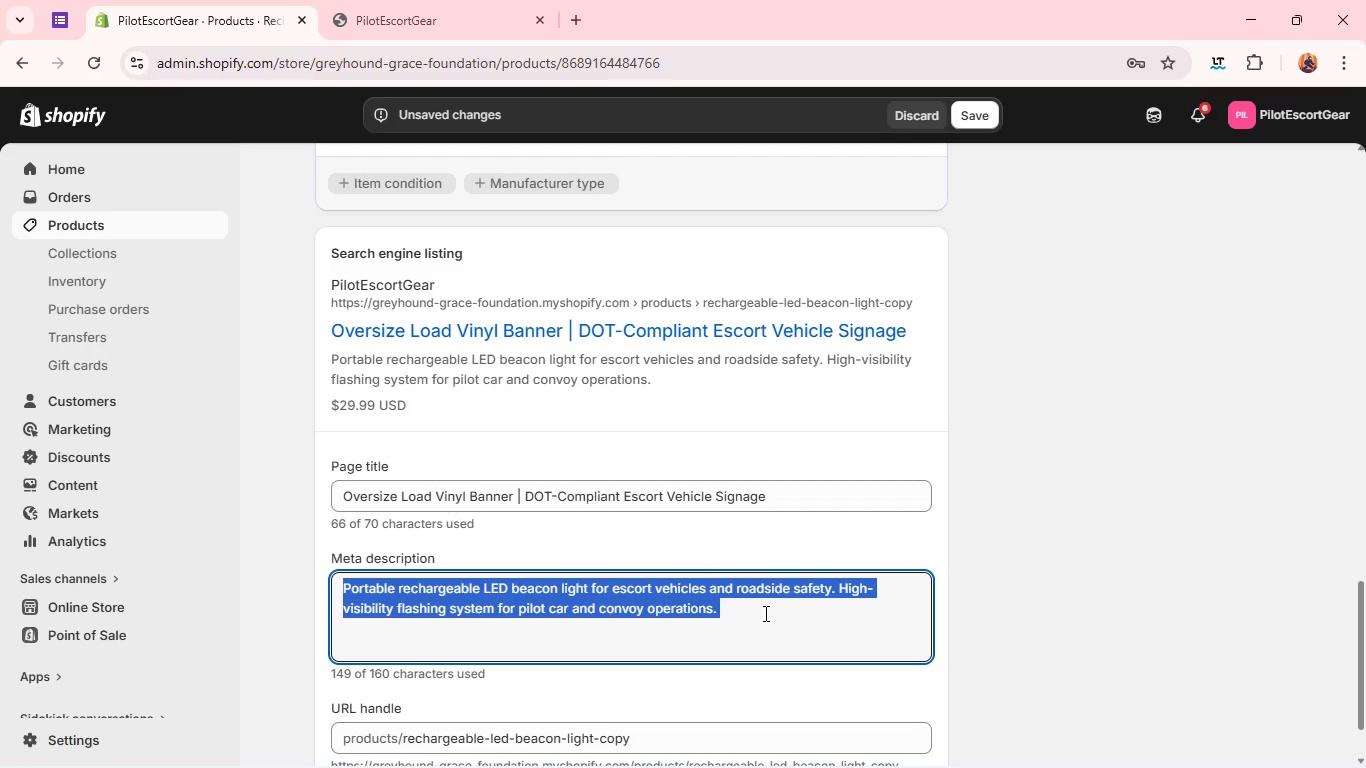 
triple_click([764, 613])
 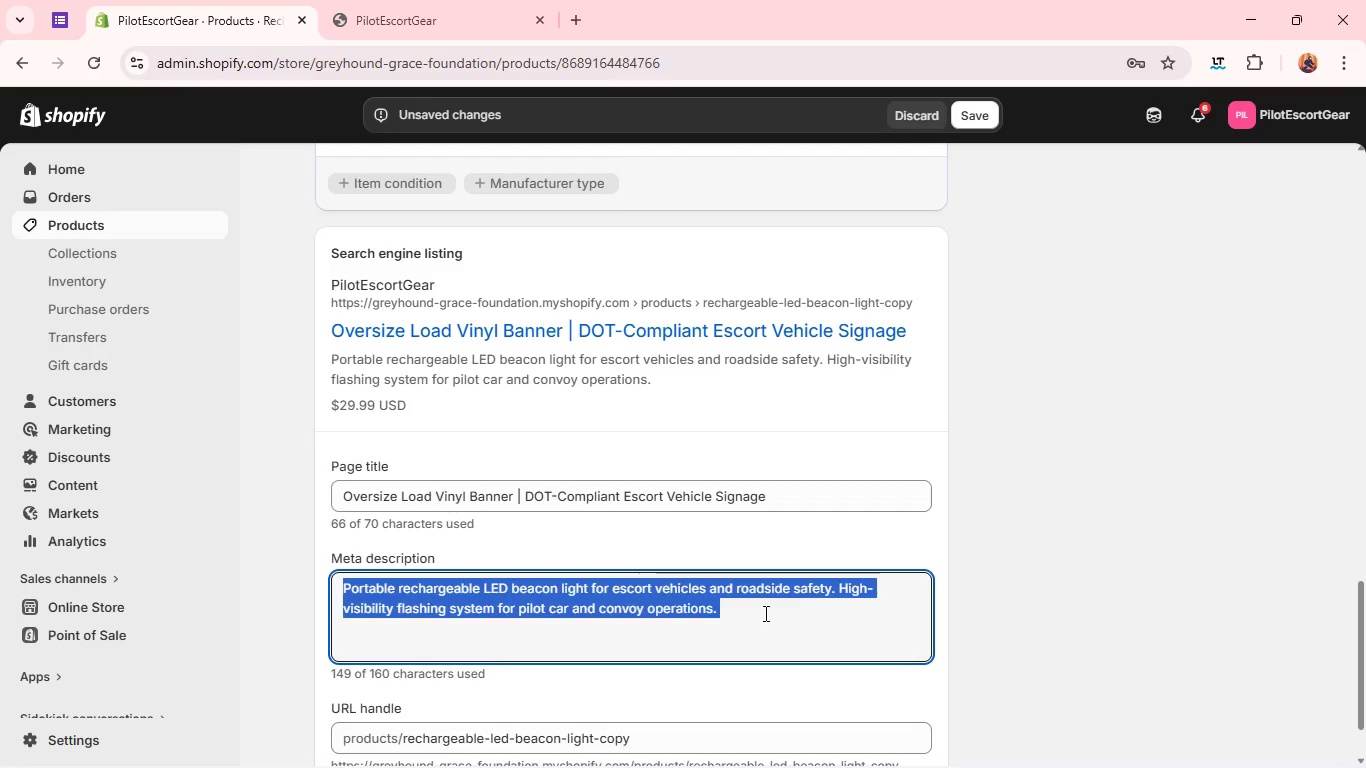 
triple_click([764, 613])
 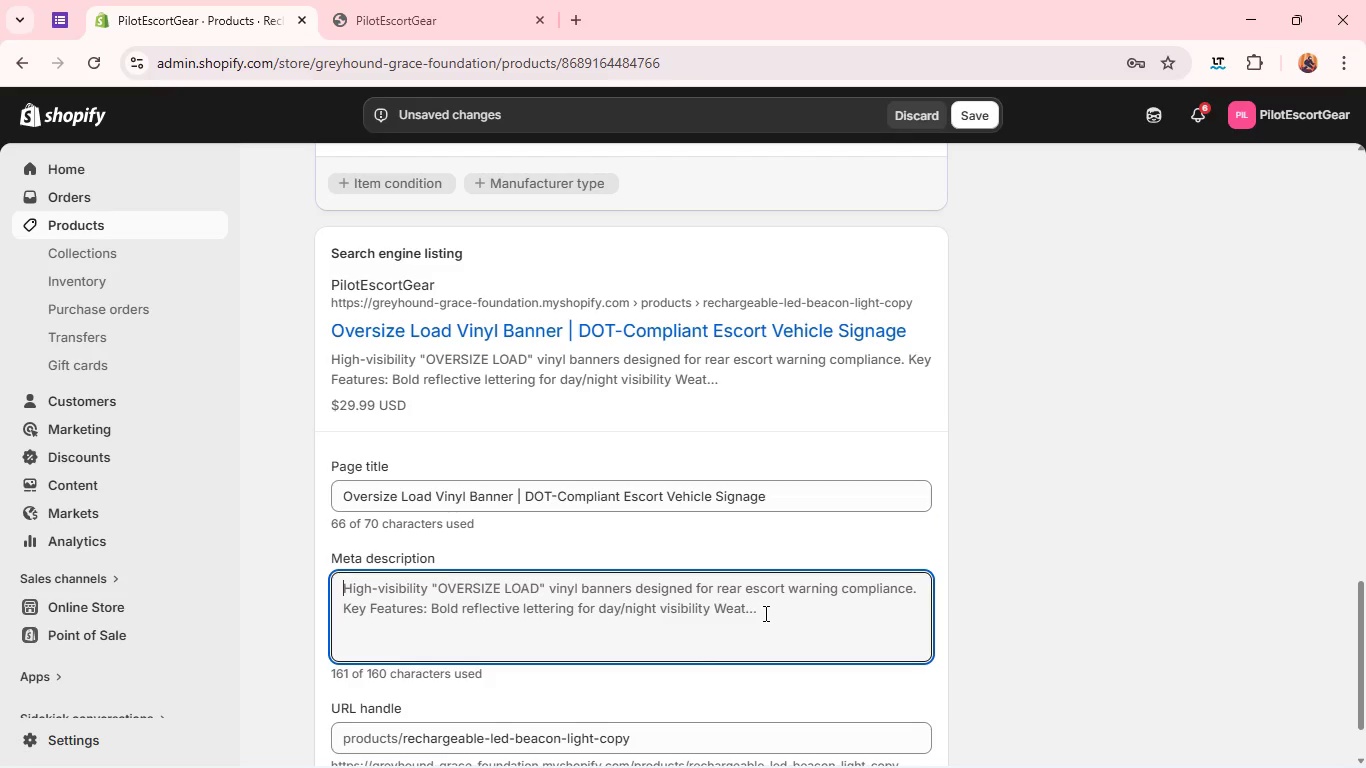 
key(Backspace)
 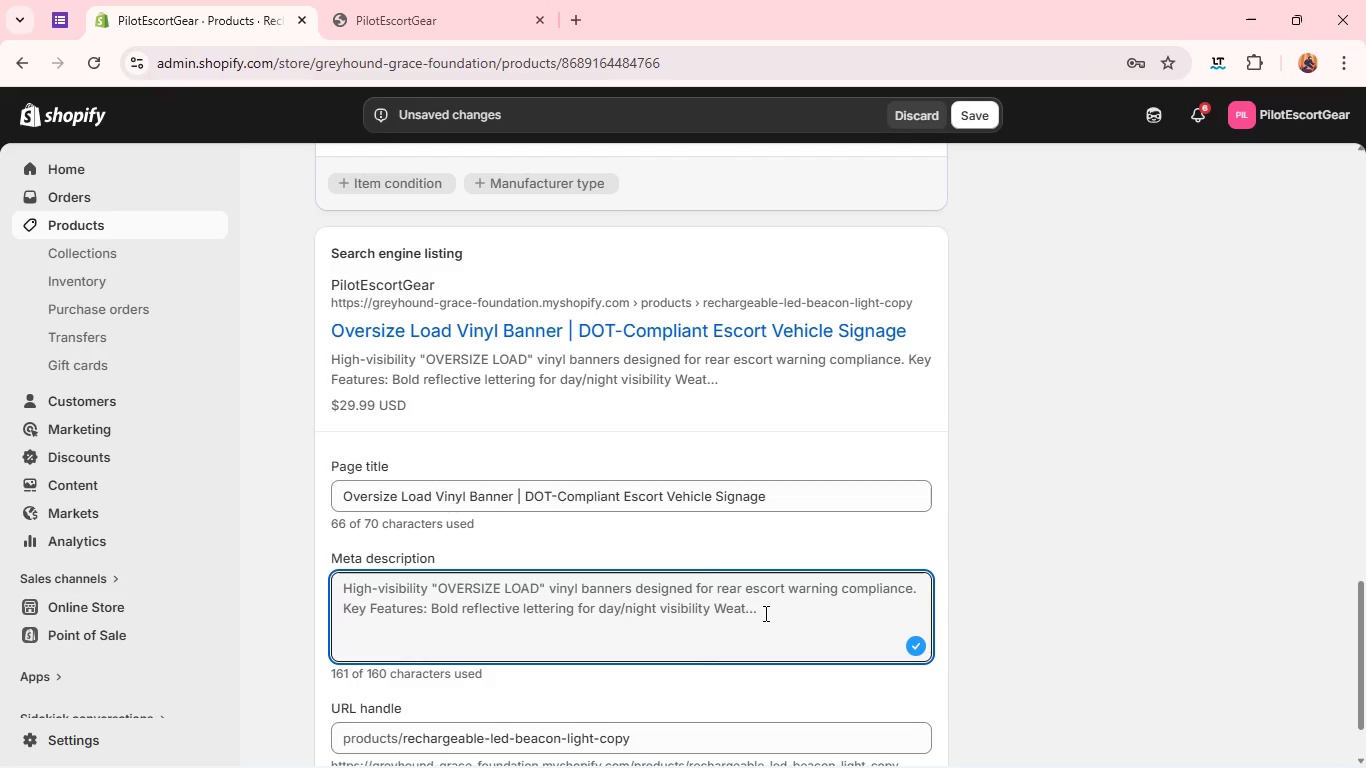 
type(Durable)
 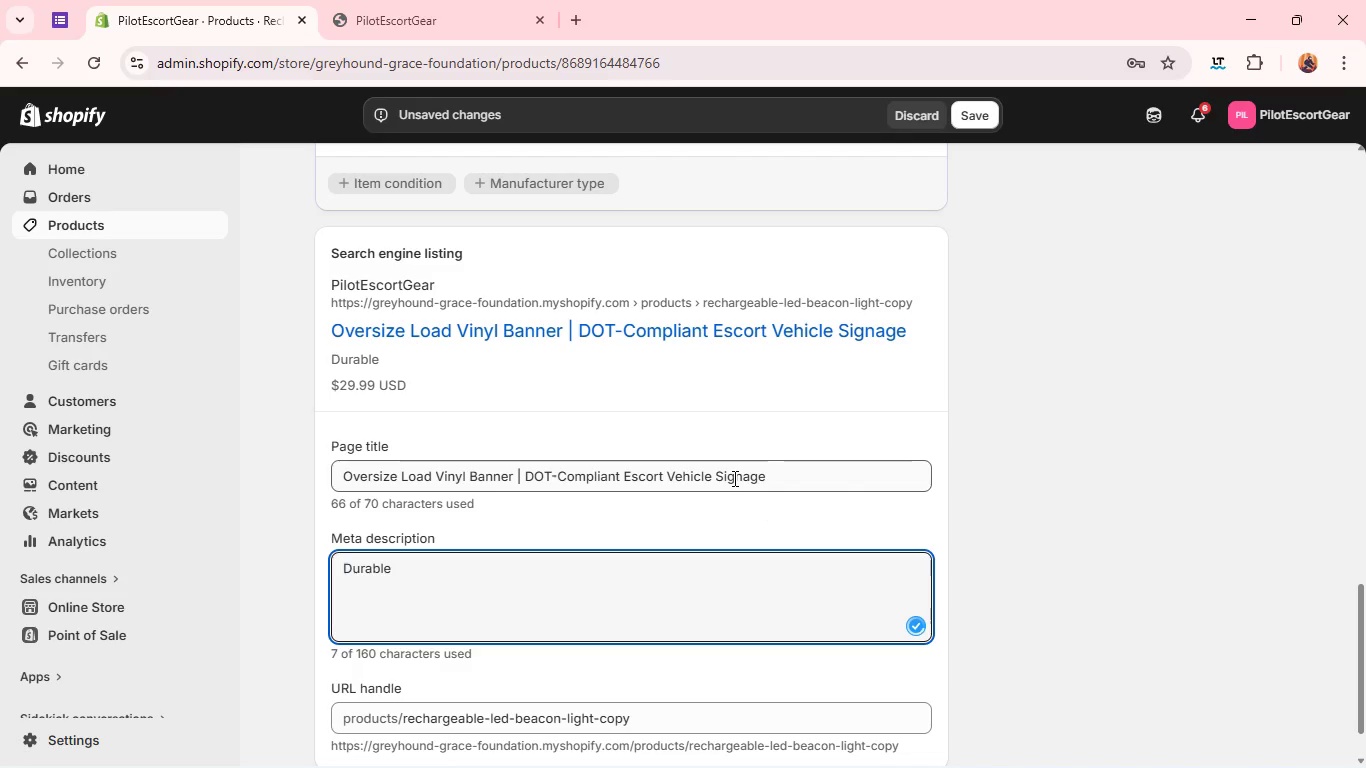 
double_click([733, 478])
 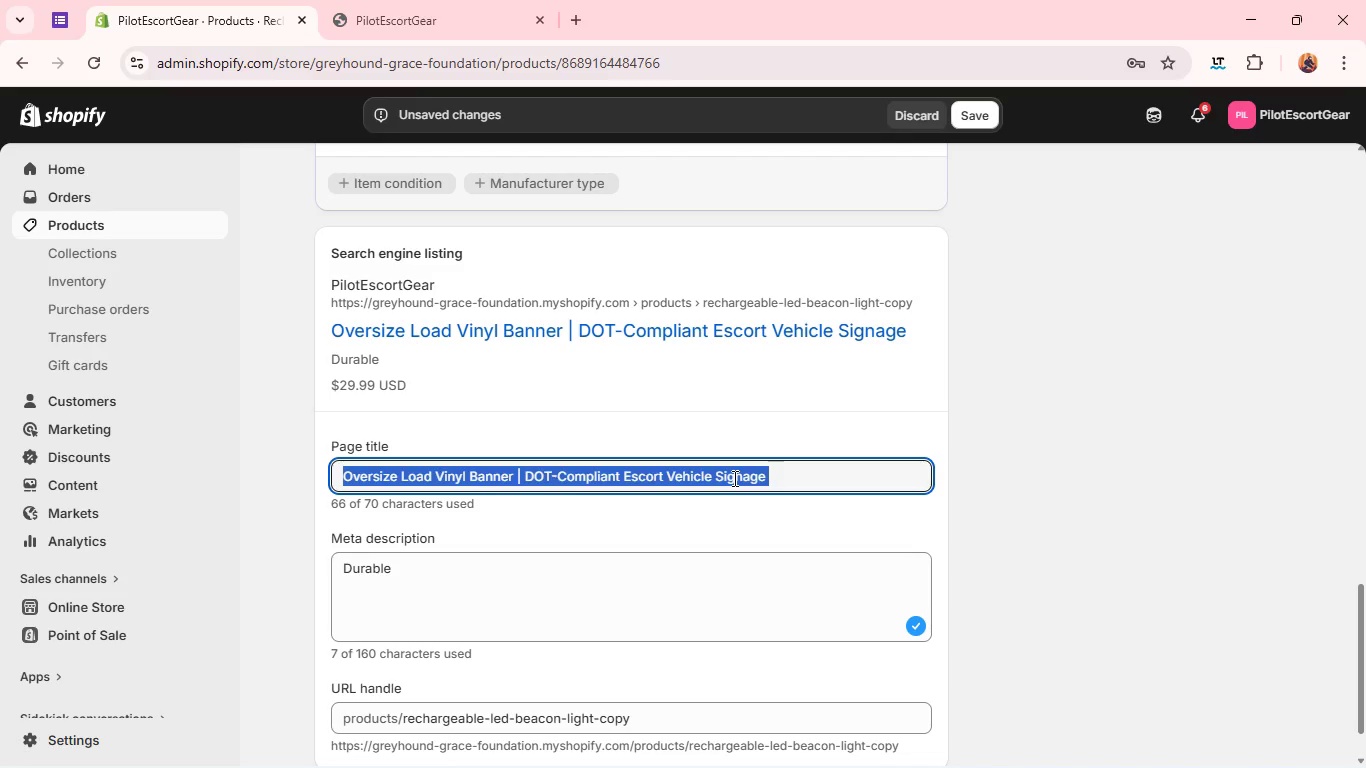 
triple_click([733, 478])
 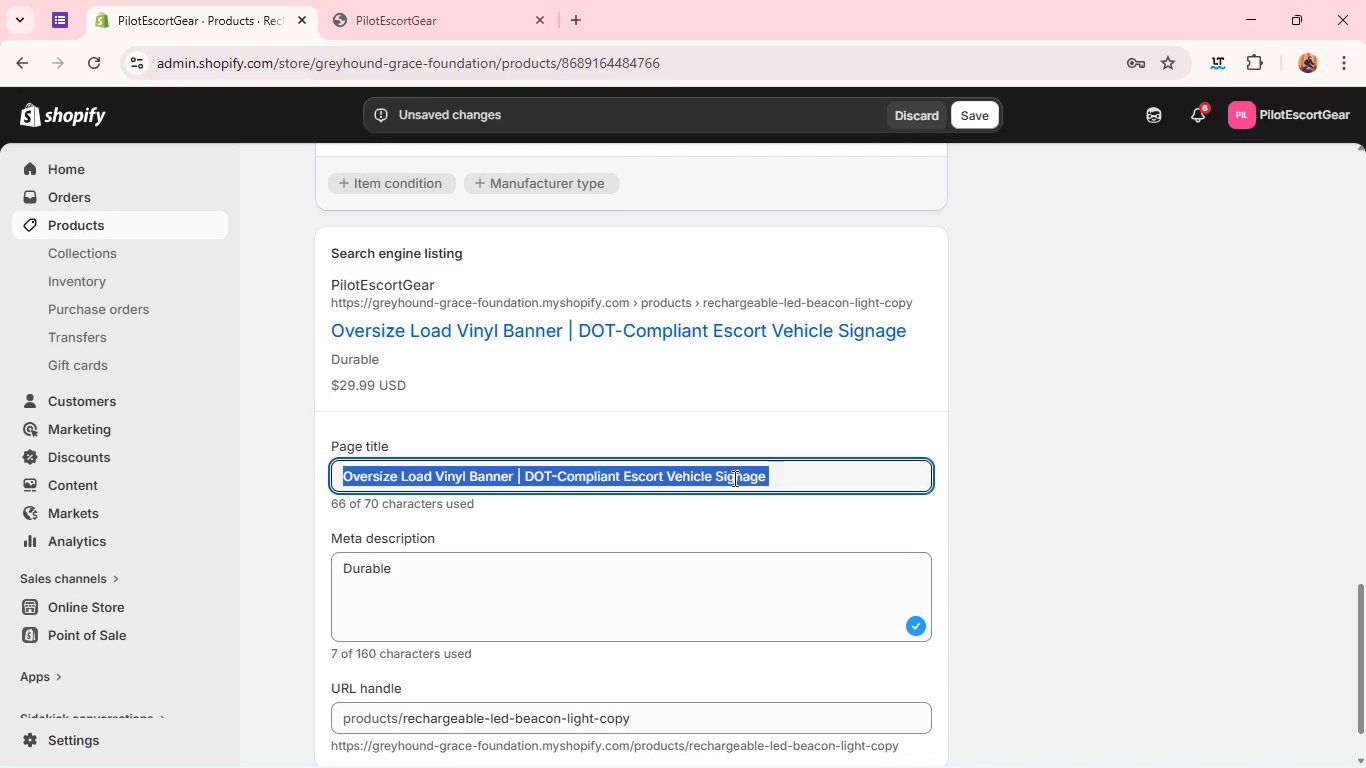 
triple_click([733, 478])
 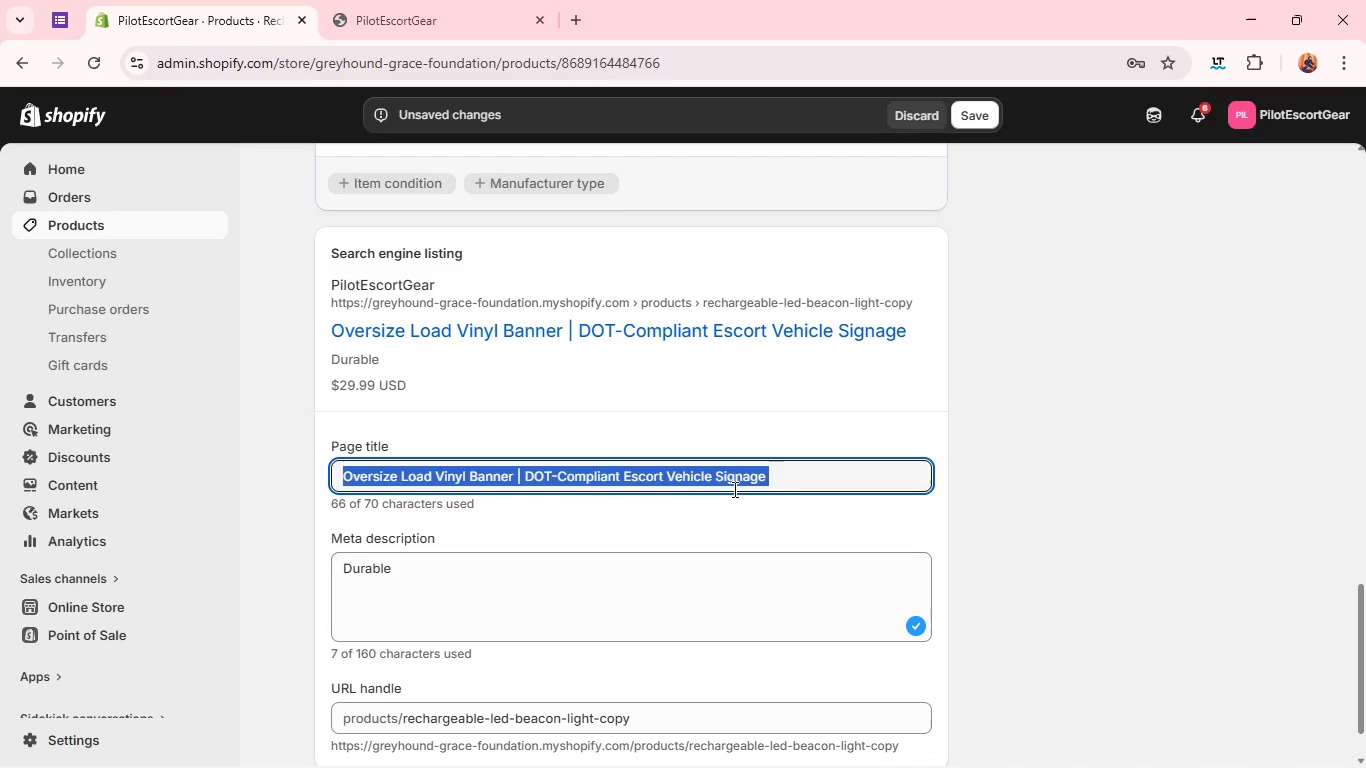 
key(Control+C)
 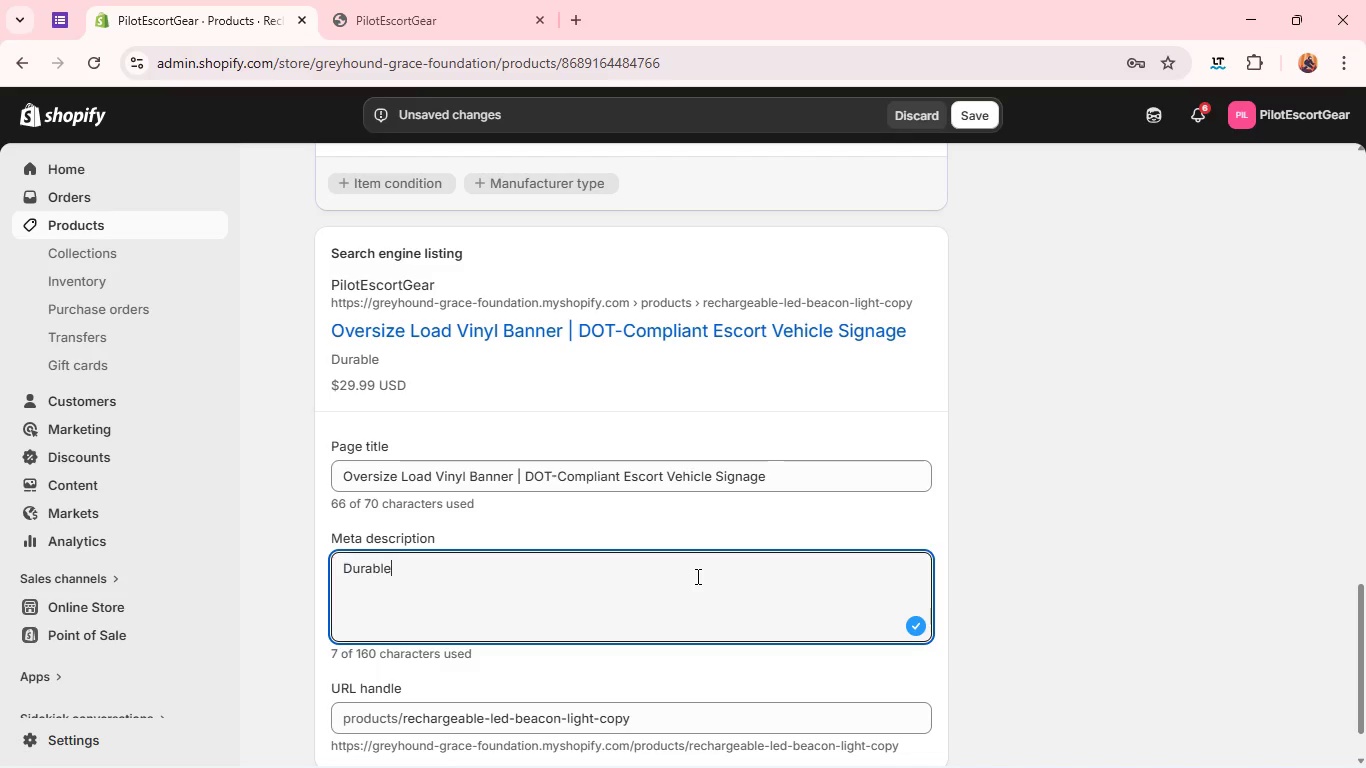 
left_click([696, 576])
 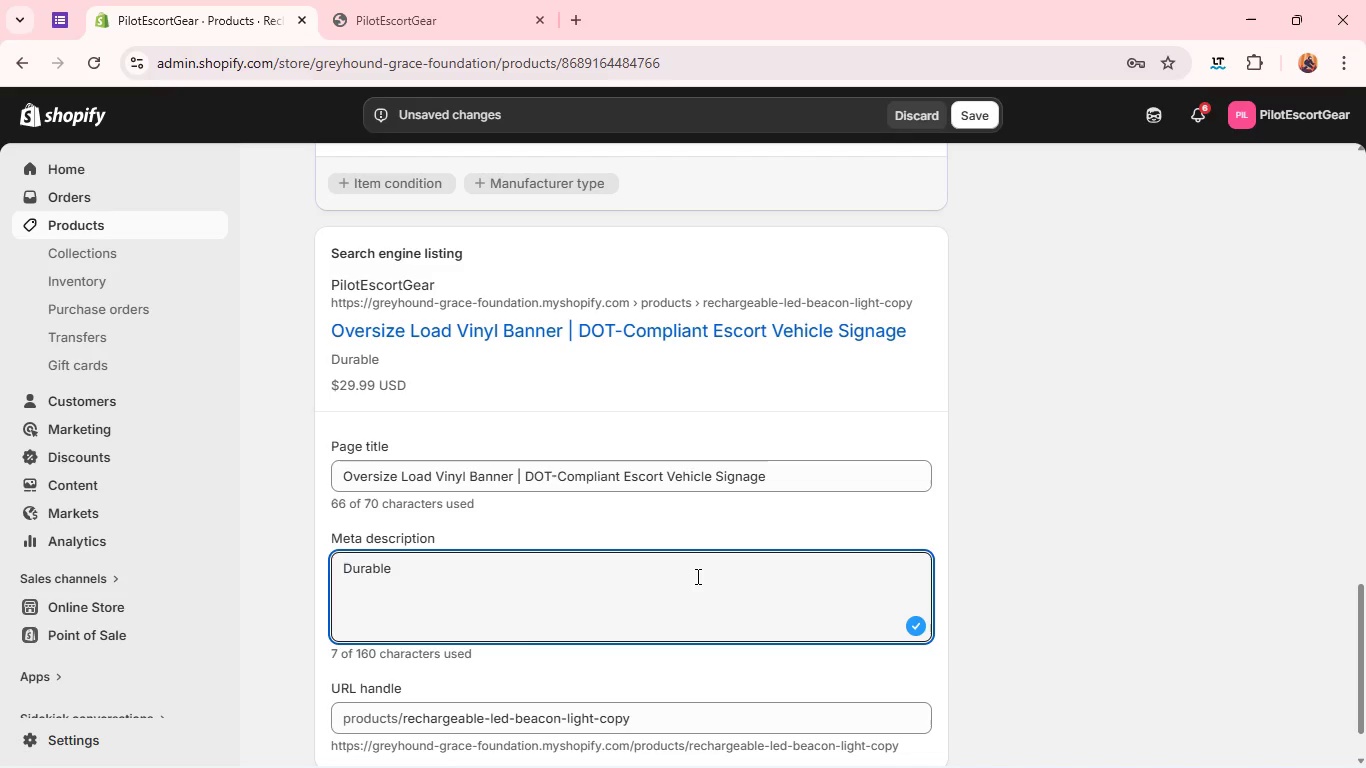 
key(Control+ControlLeft)
 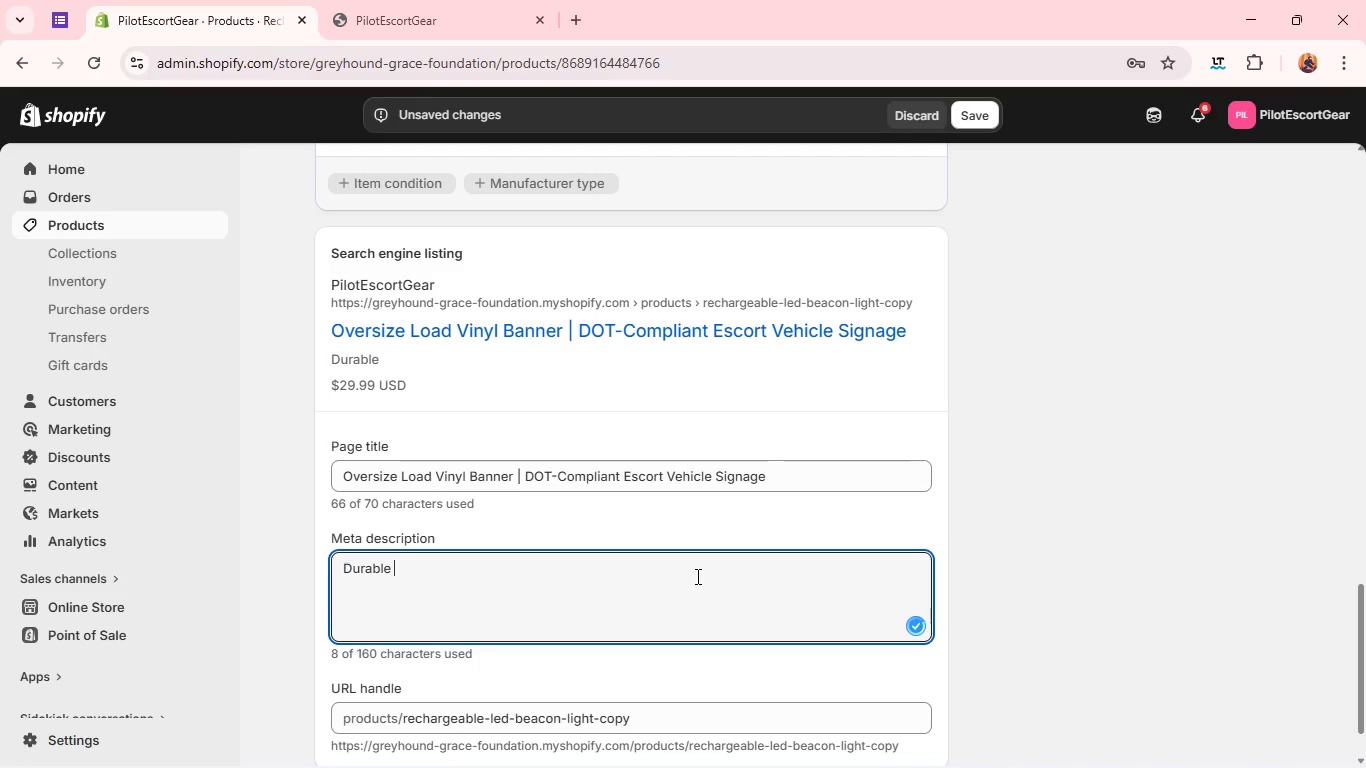 
key(Space)
 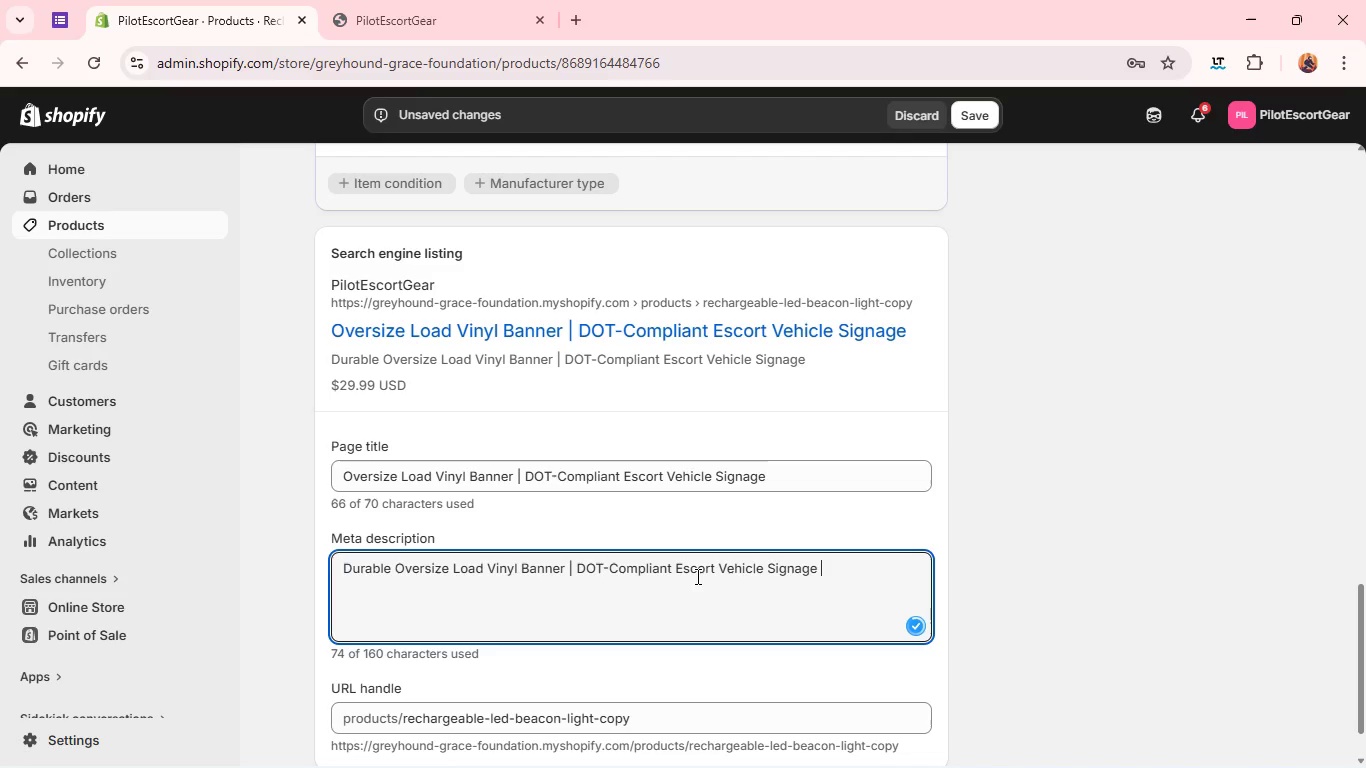 
key(Control+ControlLeft)
 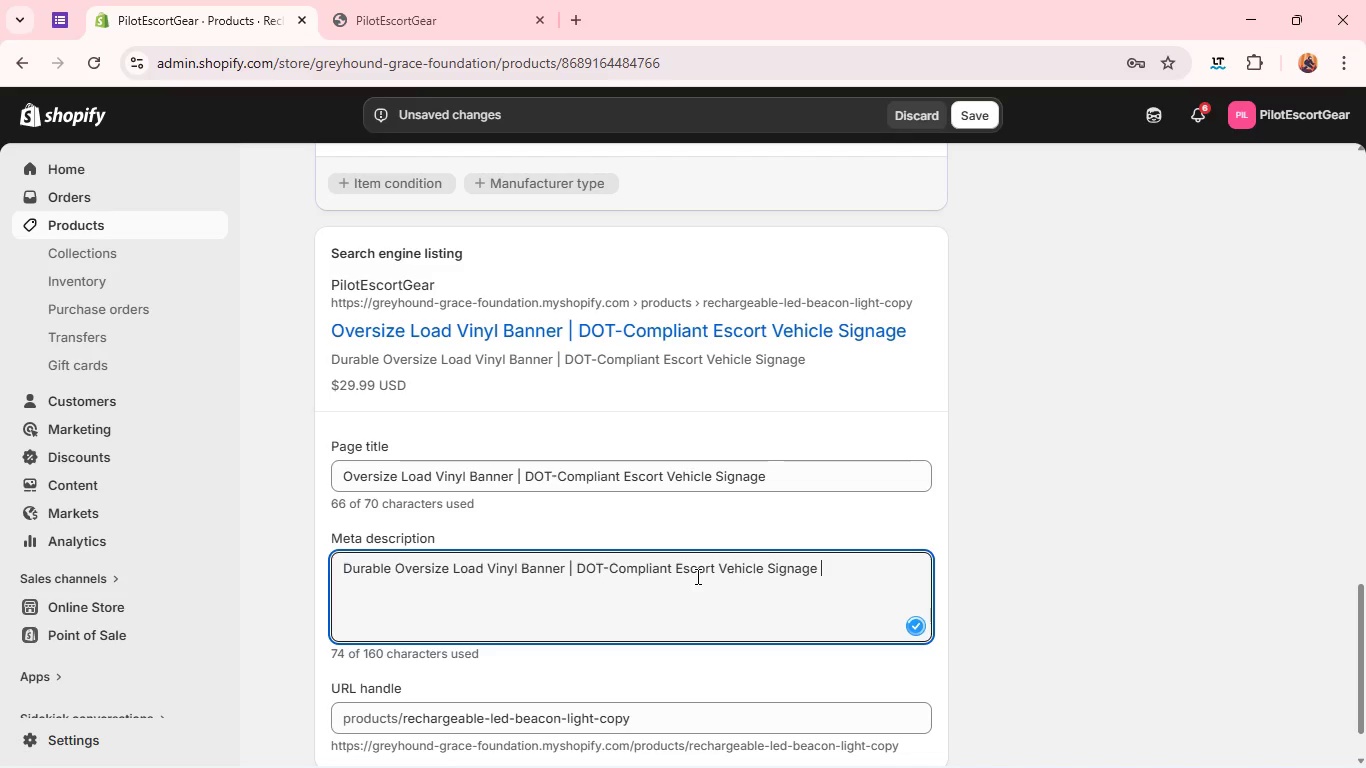 
key(Control+V)
 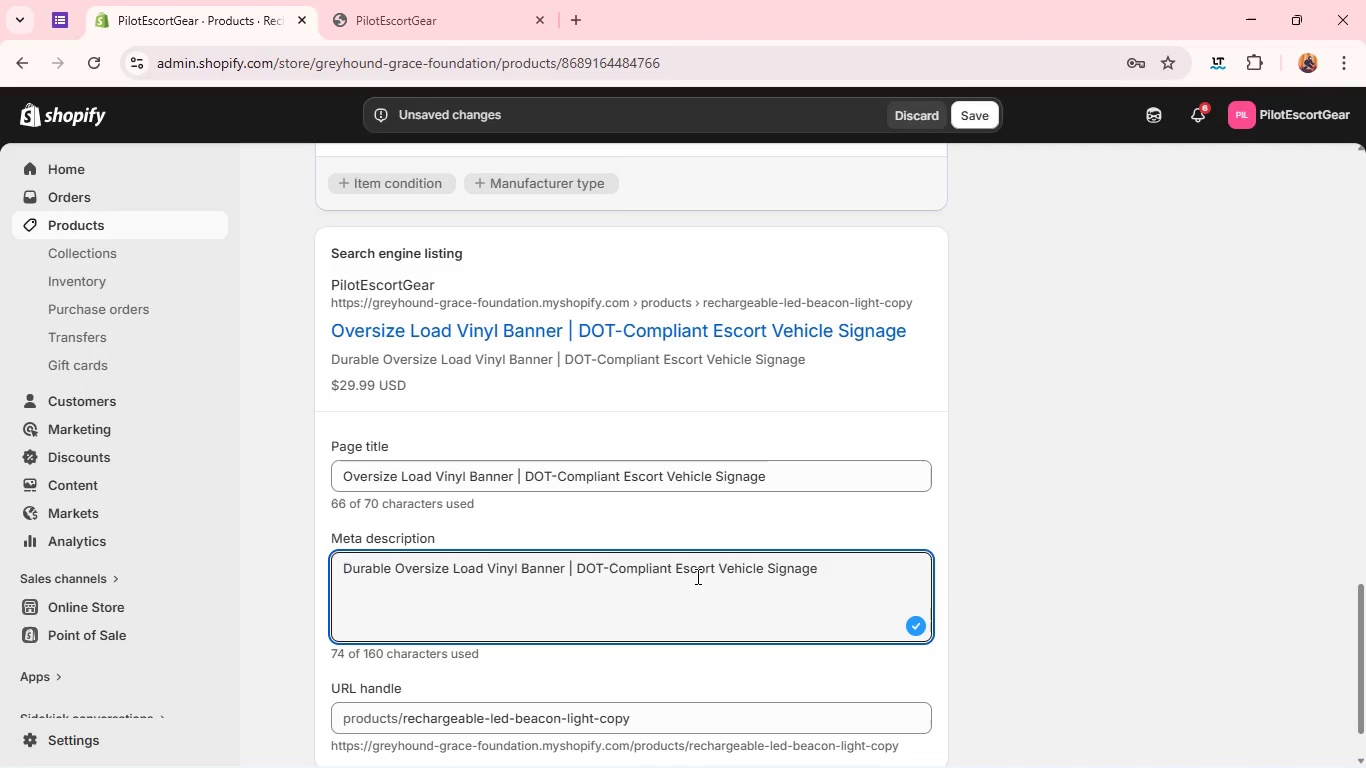 
key(Control+Z)
 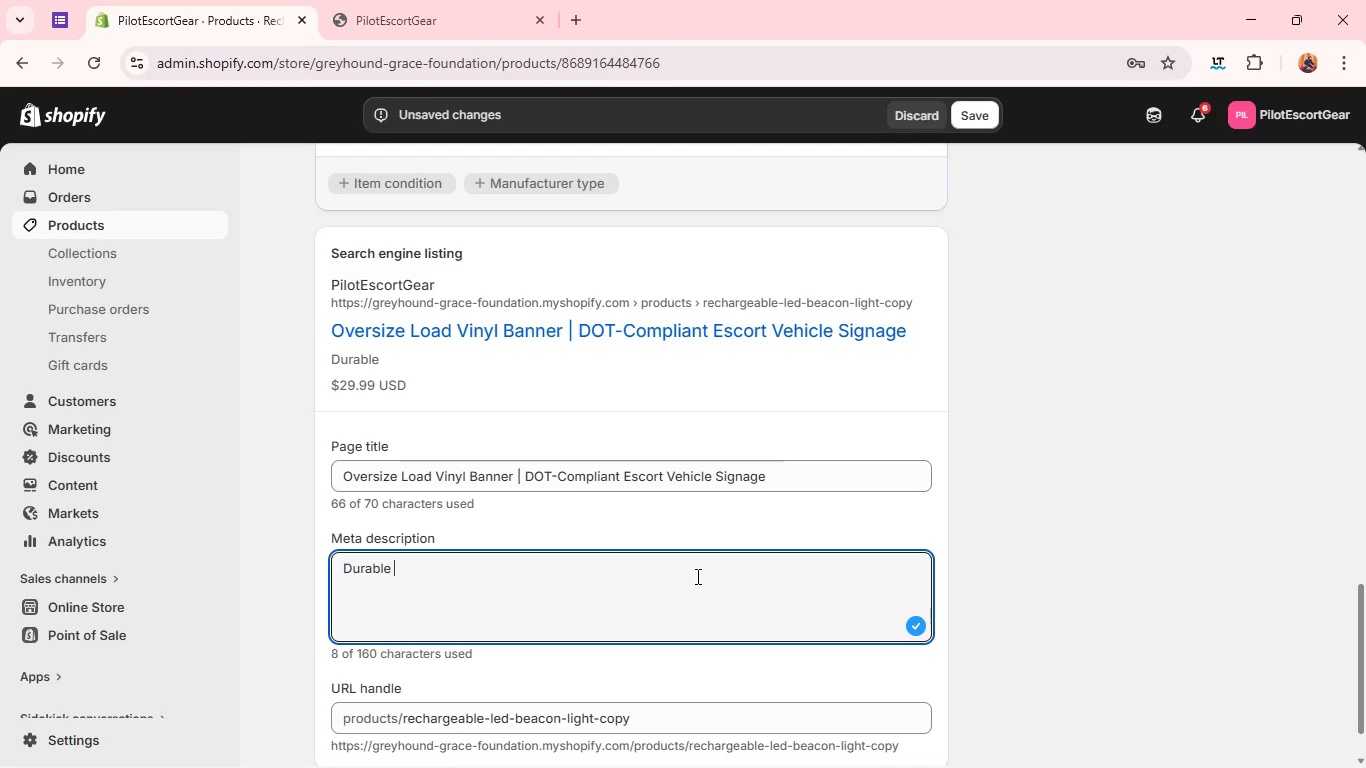 
type("ov)
key(Backspace)
key(Backspace)
key(Backspace)
type(:)
key(Backspace)
type("Oversiz Load" vinyl banners for escort veho)
key(Backspace)
type(icles. Refl)
 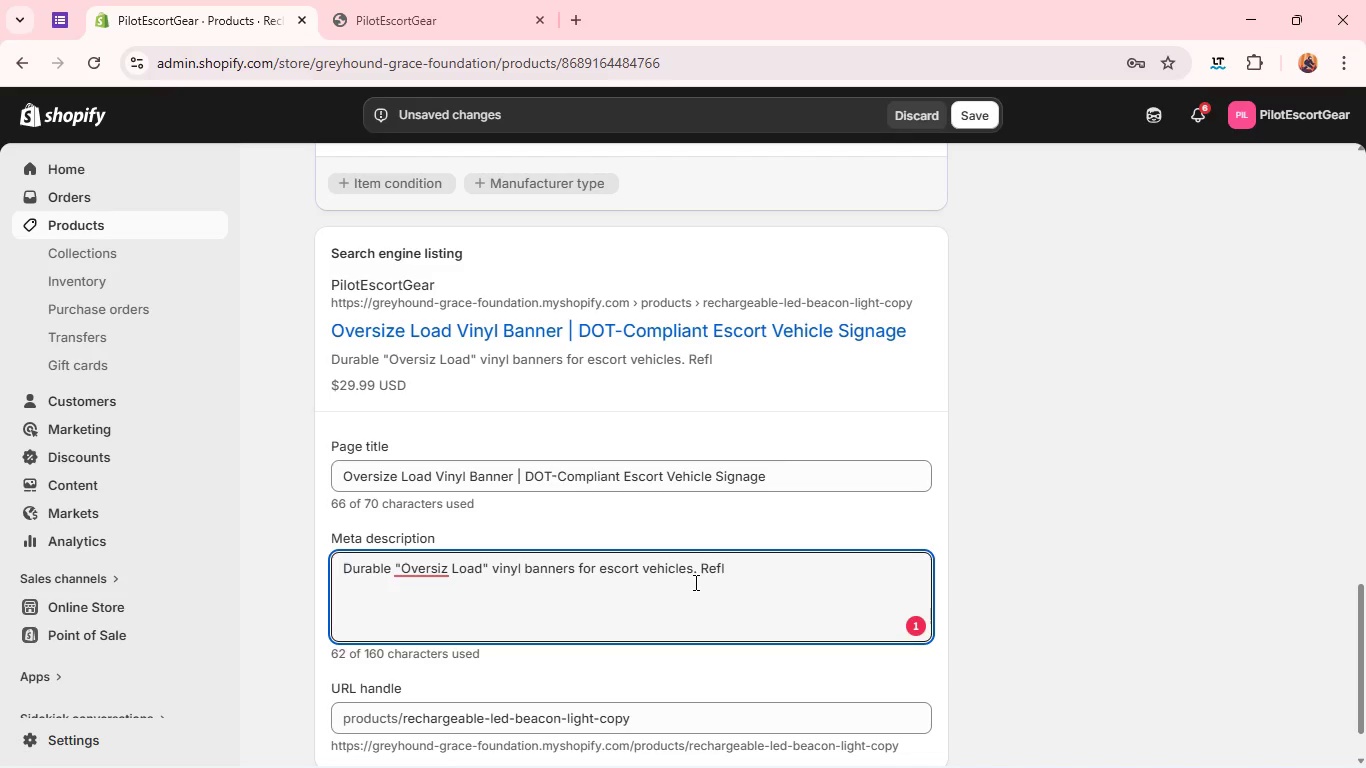 
type(ev)
key(Backspace)
type(cit)
key(Backspace)
key(Backspace)
type(tive DOT-compliant signage designed for highway visi)
 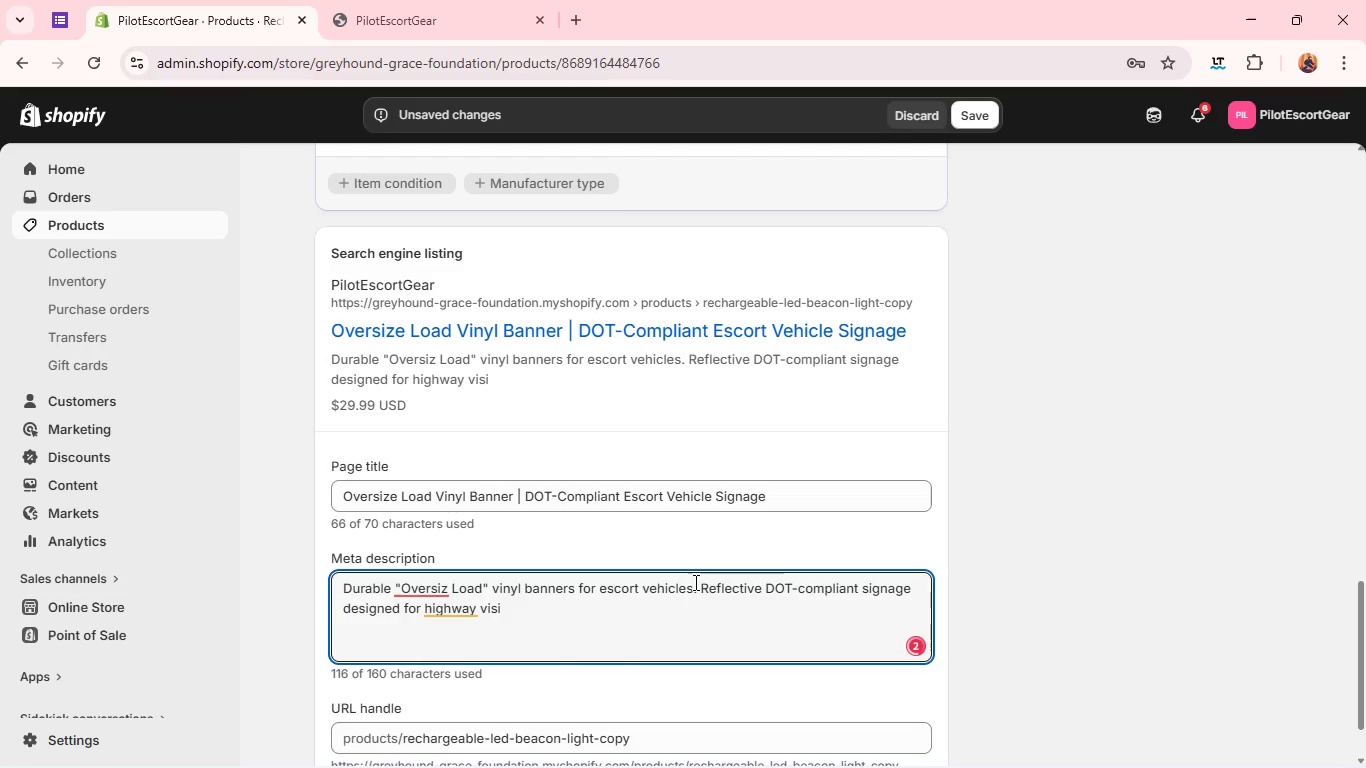 
type(bility and heavy-haul transf)
key(Backspace)
type(port.)
 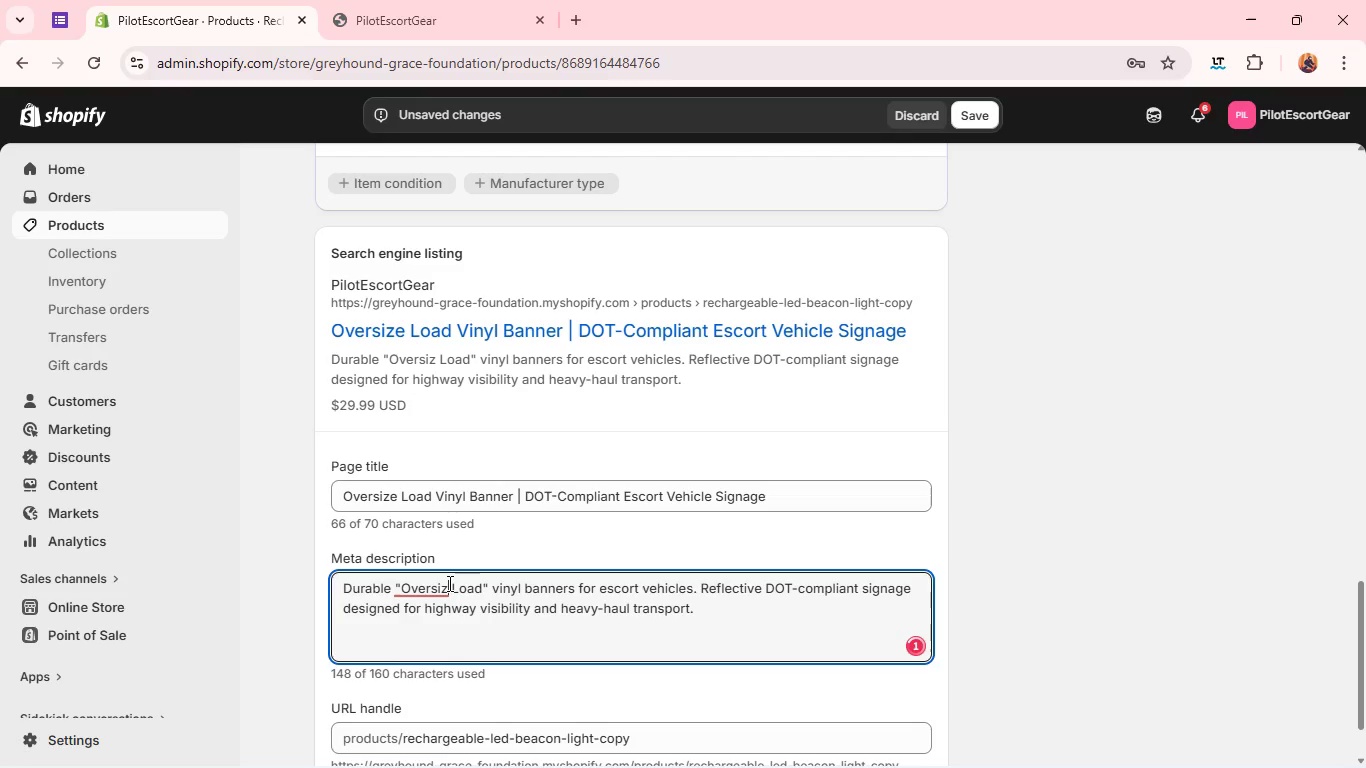 
left_click([448, 583])
 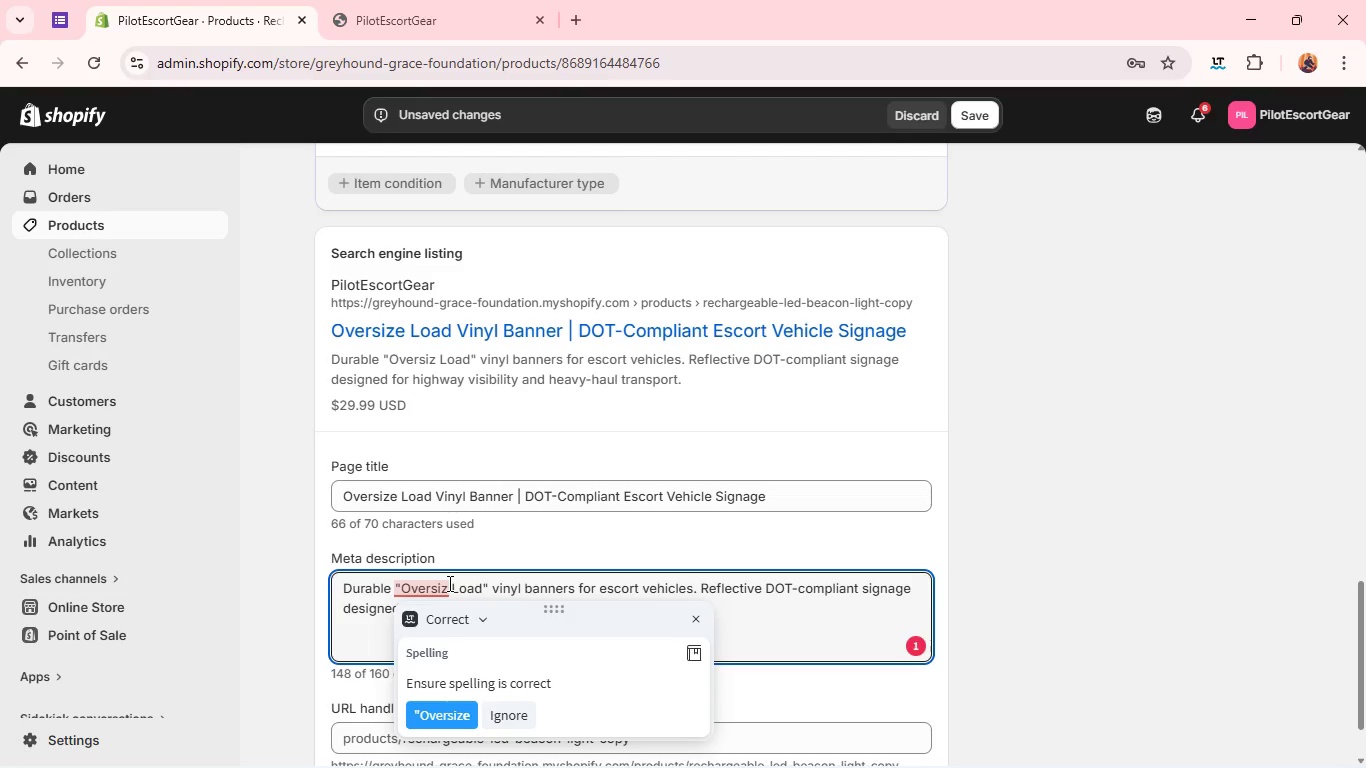 
key(E)
 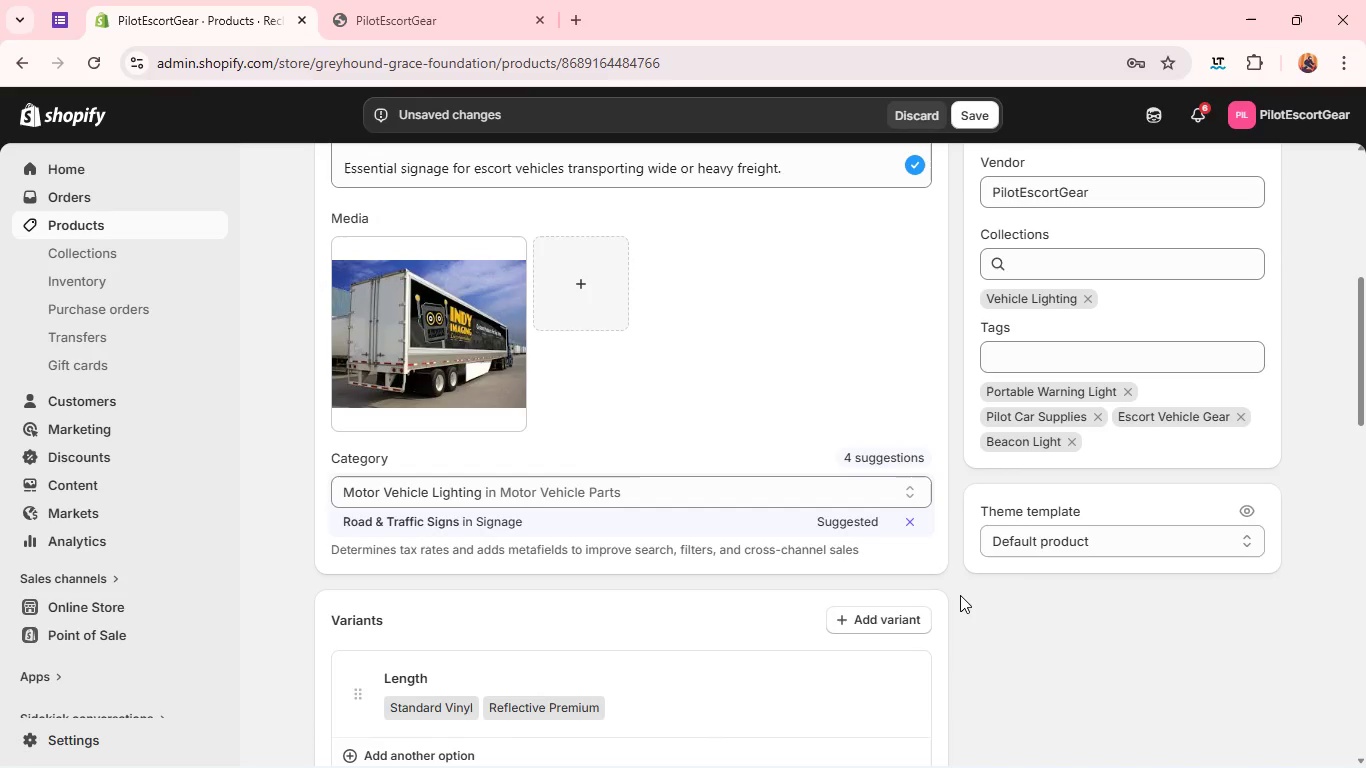 
wait(21.42)
 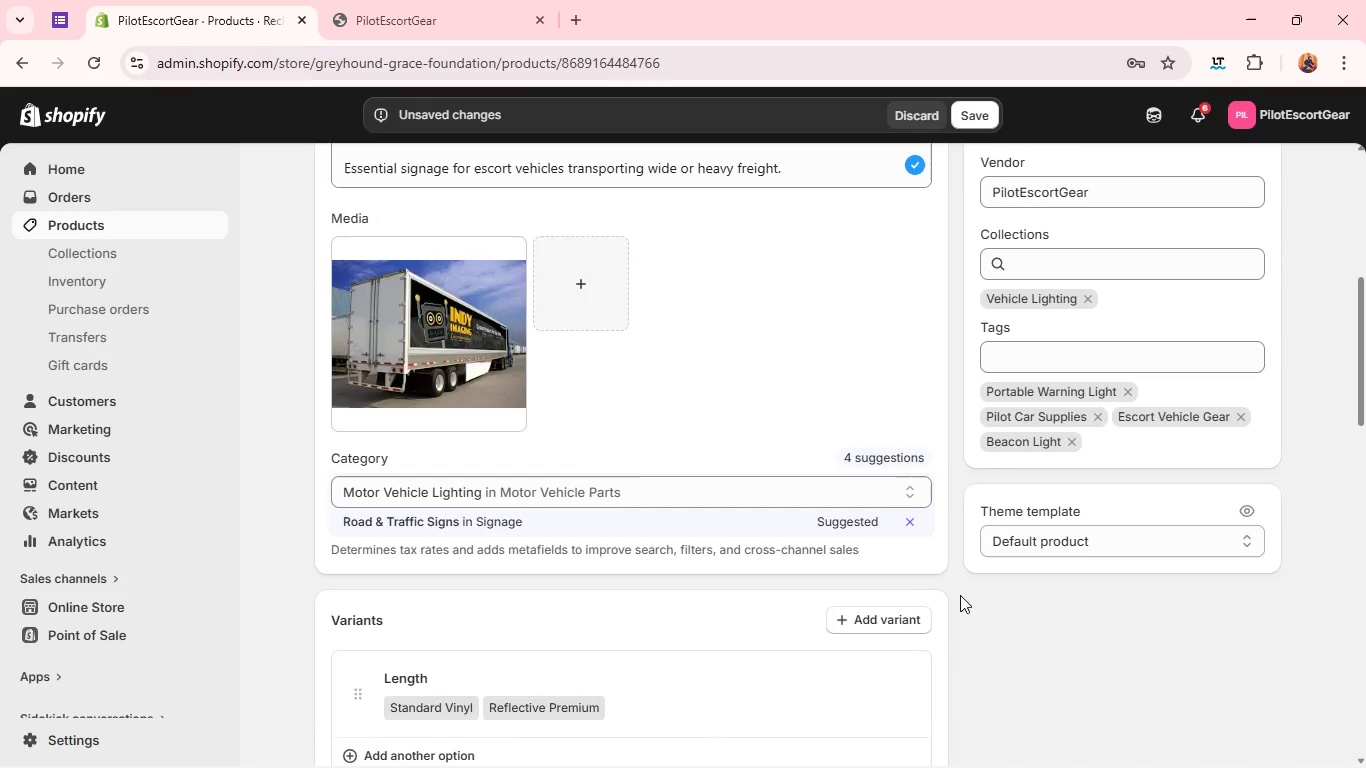 
left_click([1130, 383])
 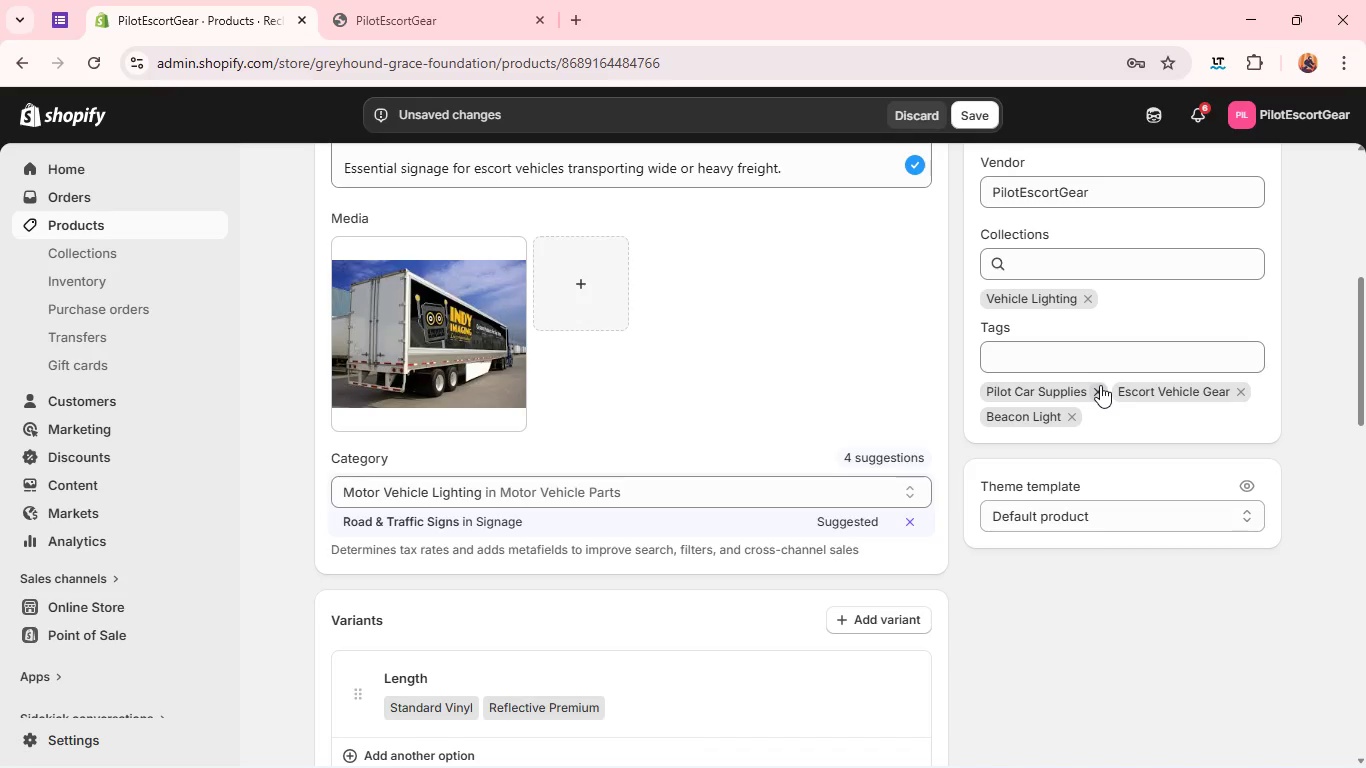 
left_click([1100, 385])
 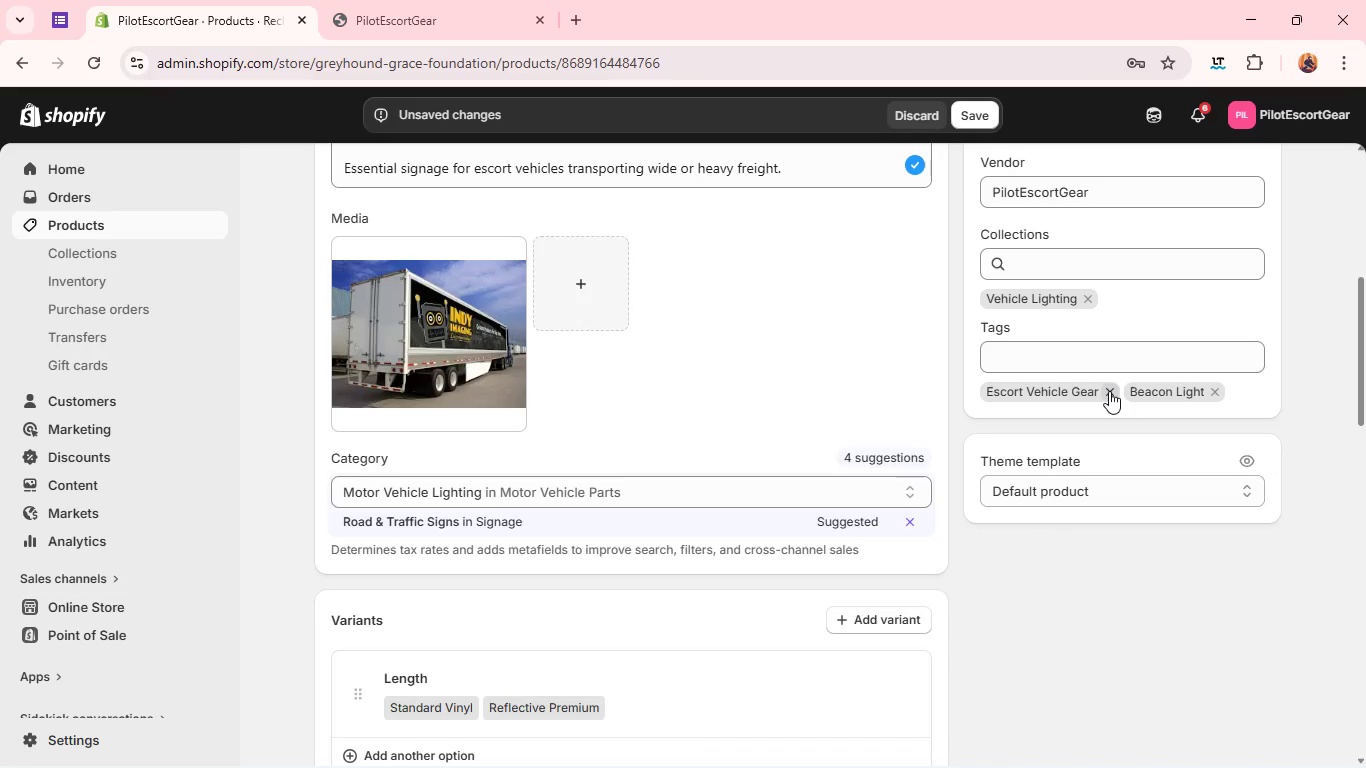 
left_click([1109, 391])
 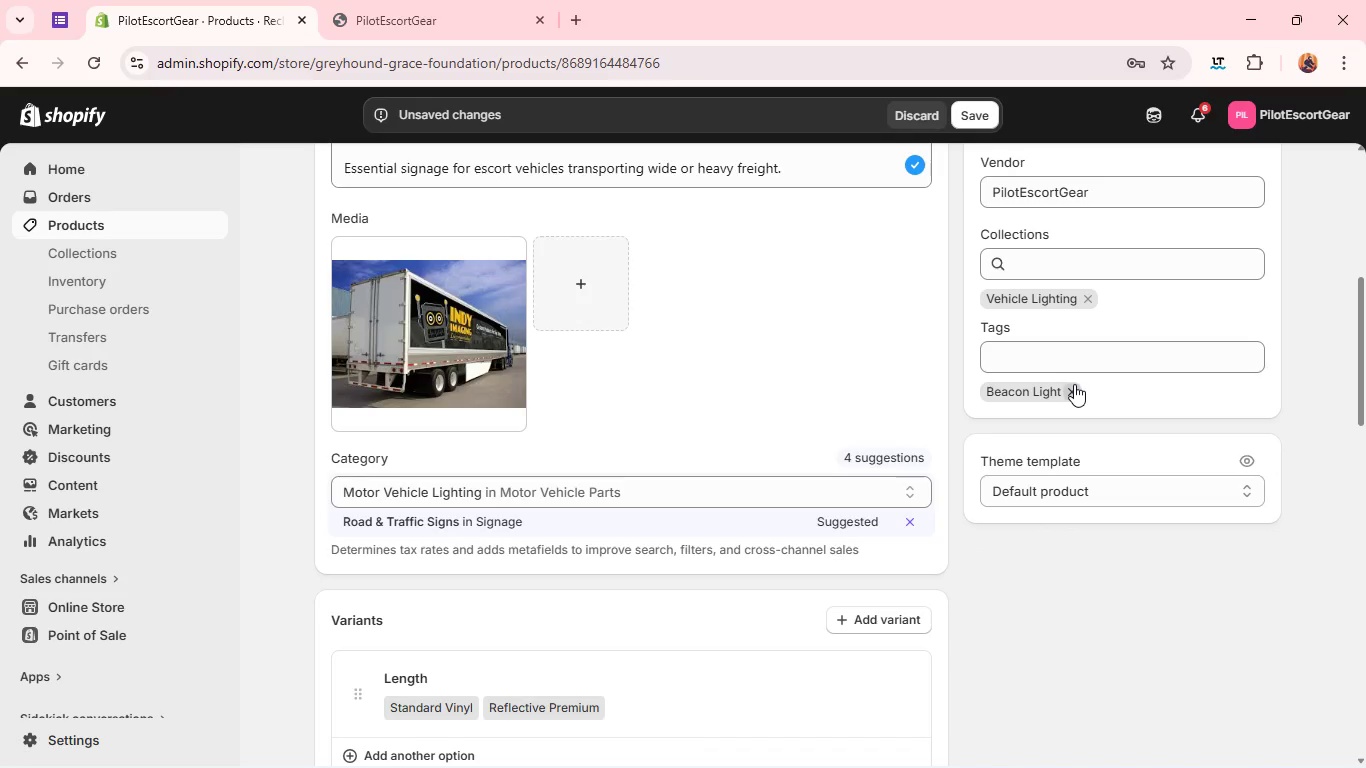 
left_click([1074, 384])
 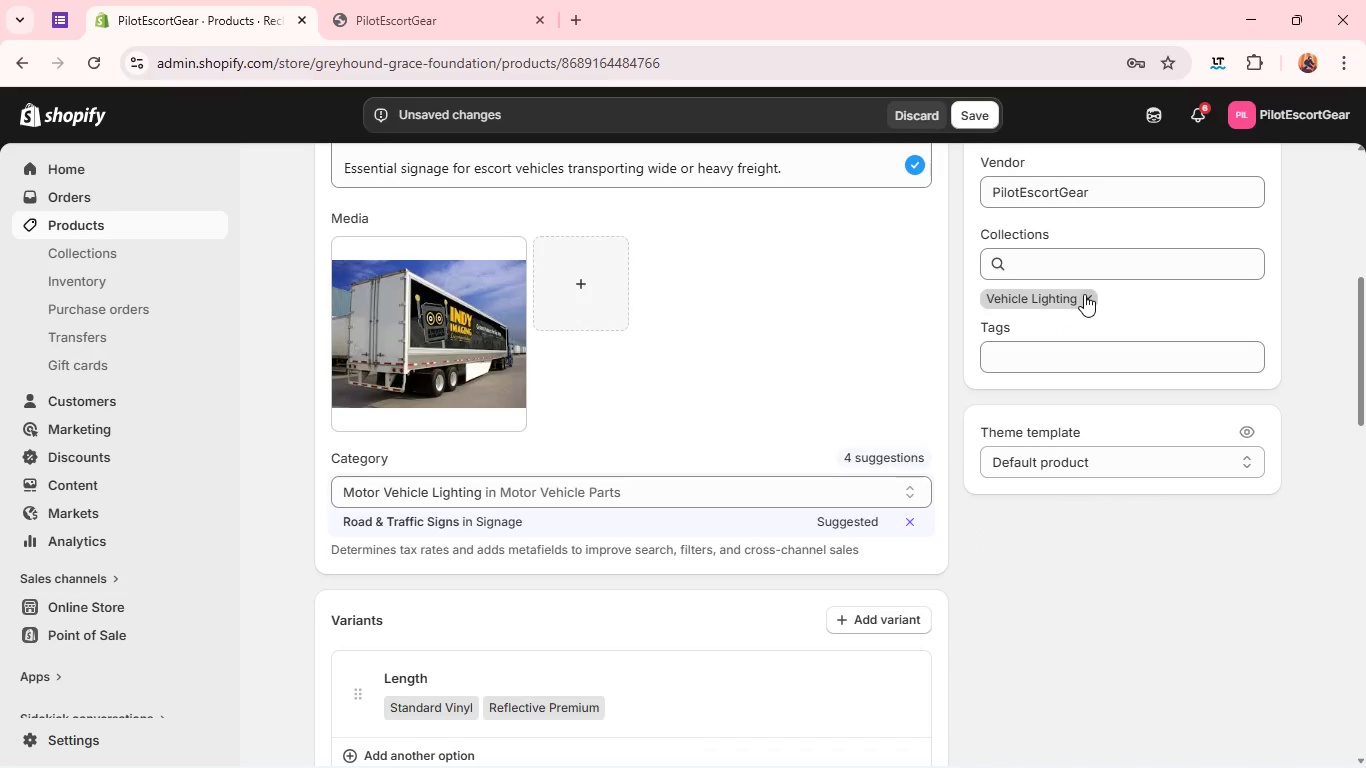 
left_click([1084, 294])
 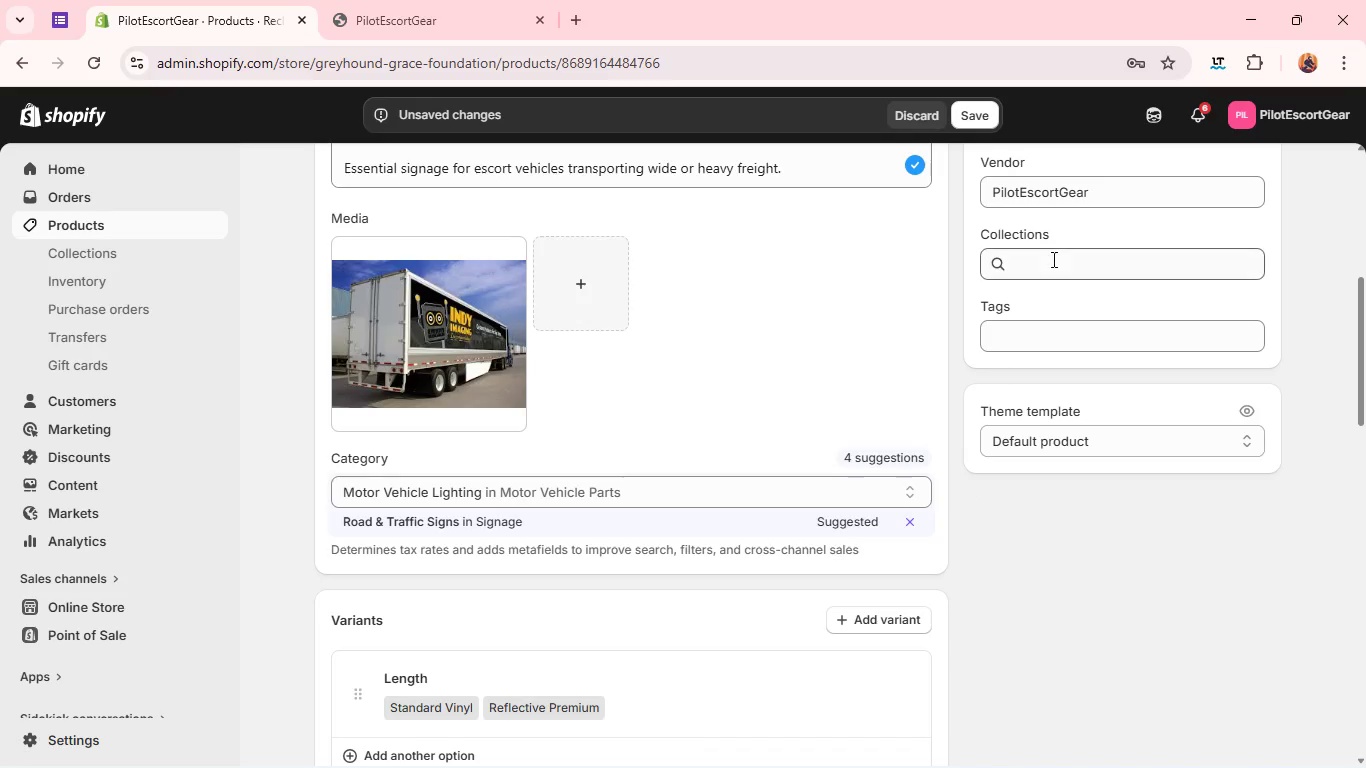 
right_click([1052, 259])
 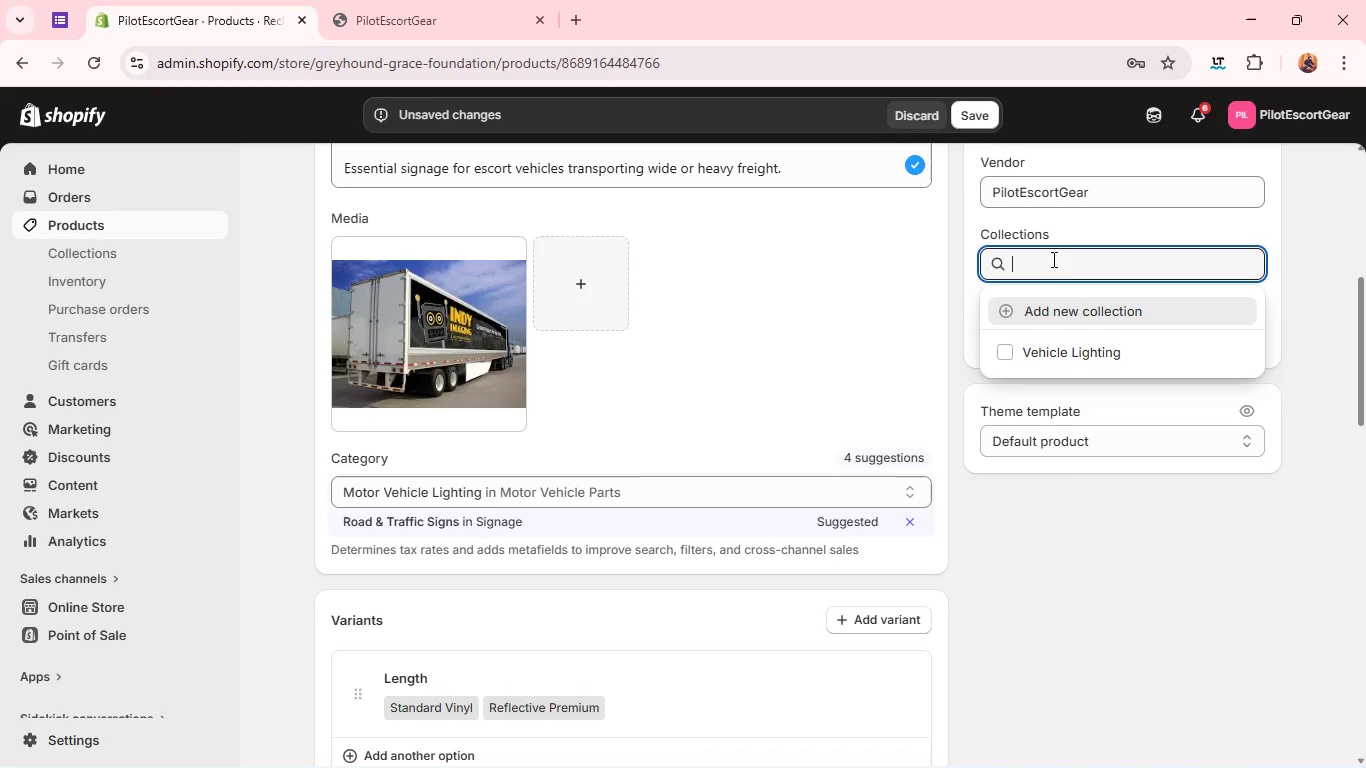 
type(D)
key(Backspace)
type(sigb)
 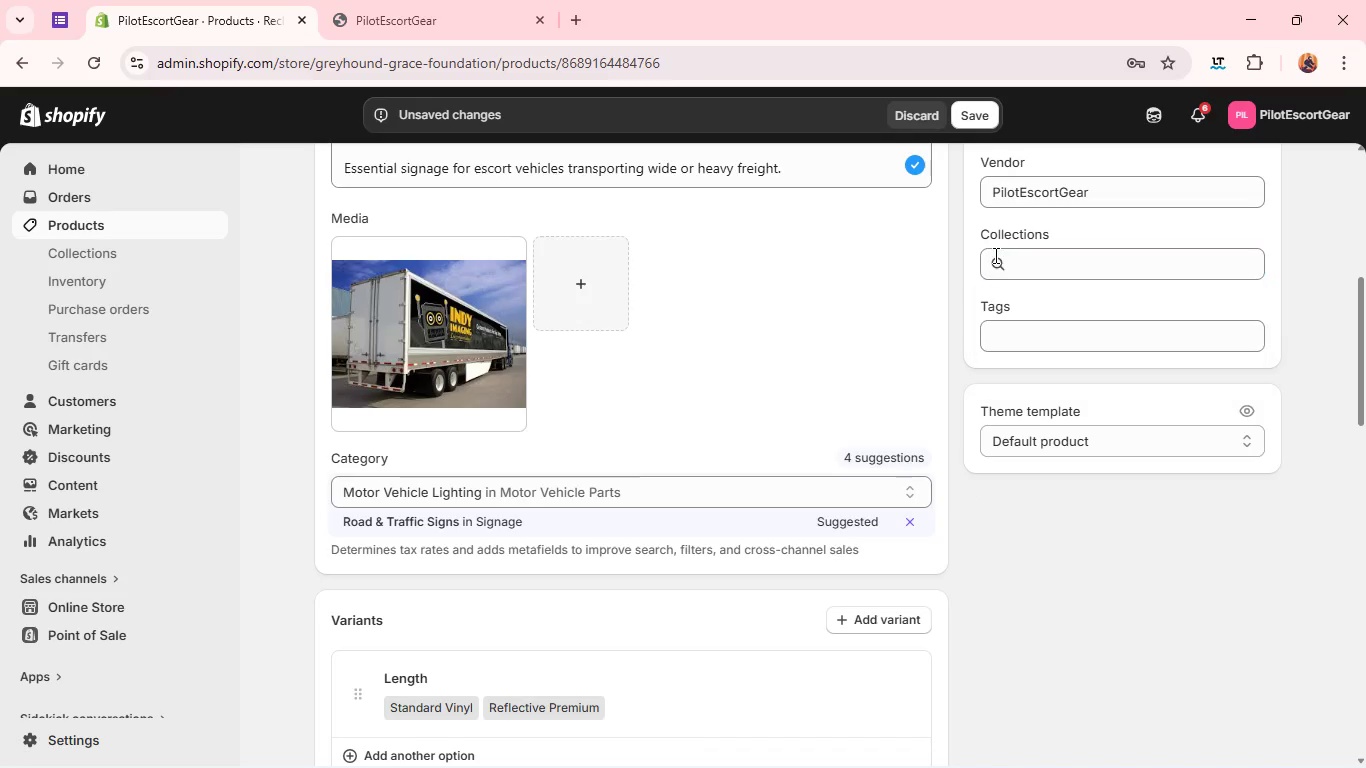 
left_click([994, 255])
 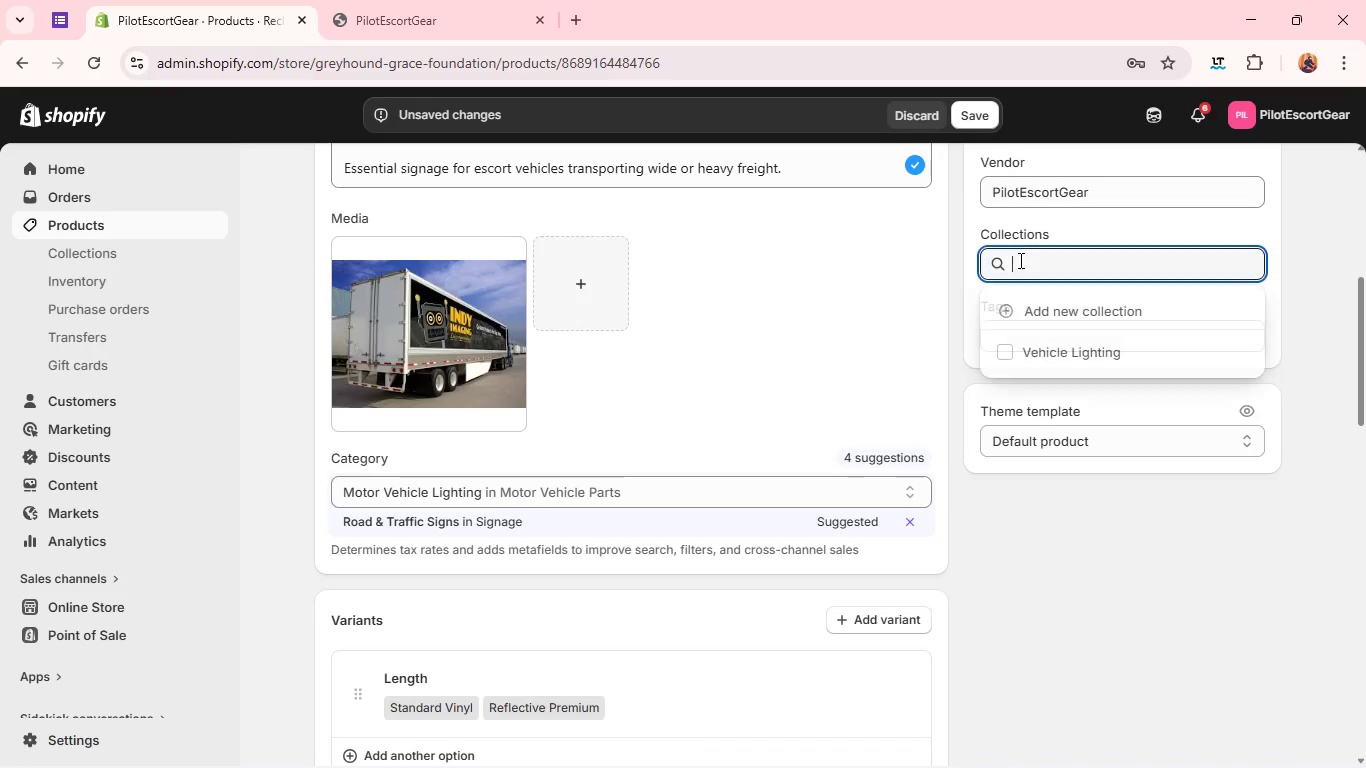 
left_click([1019, 260])
 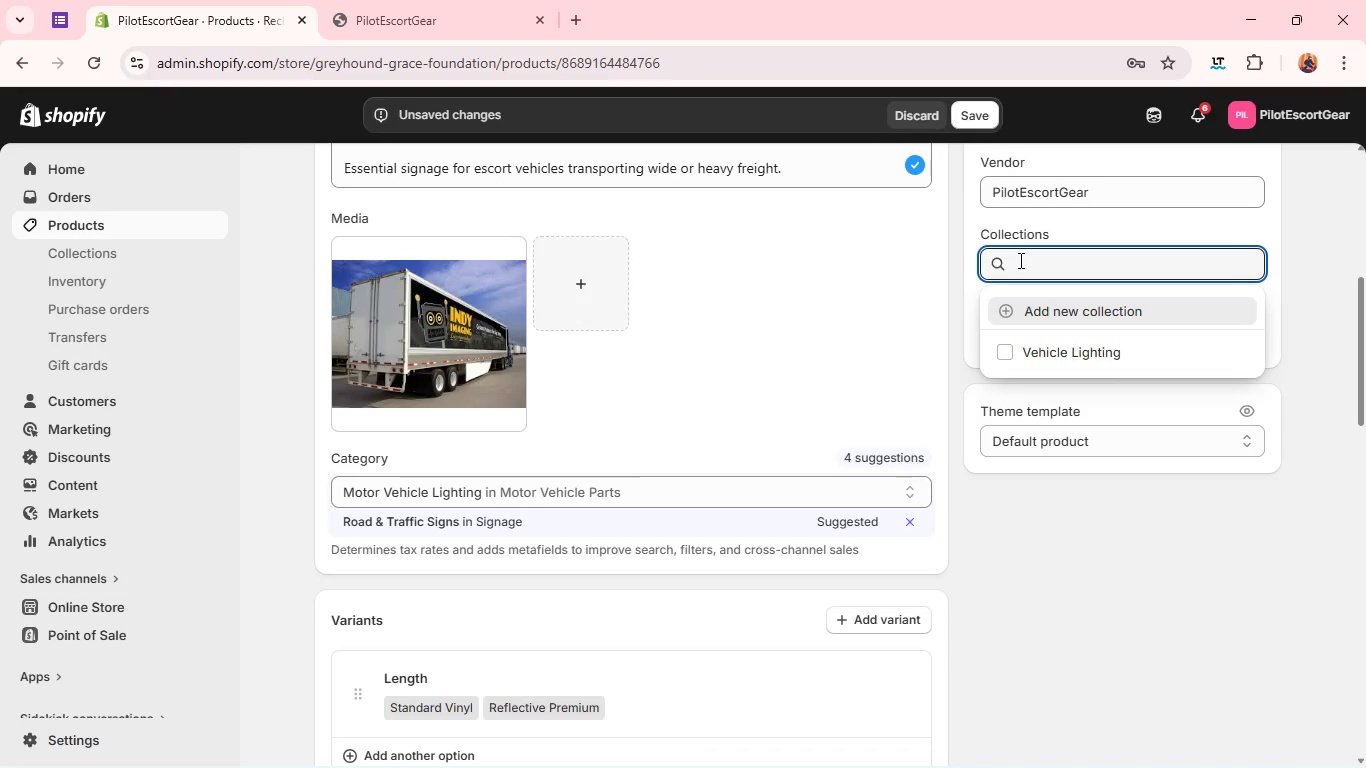 
type(Sign & B)
 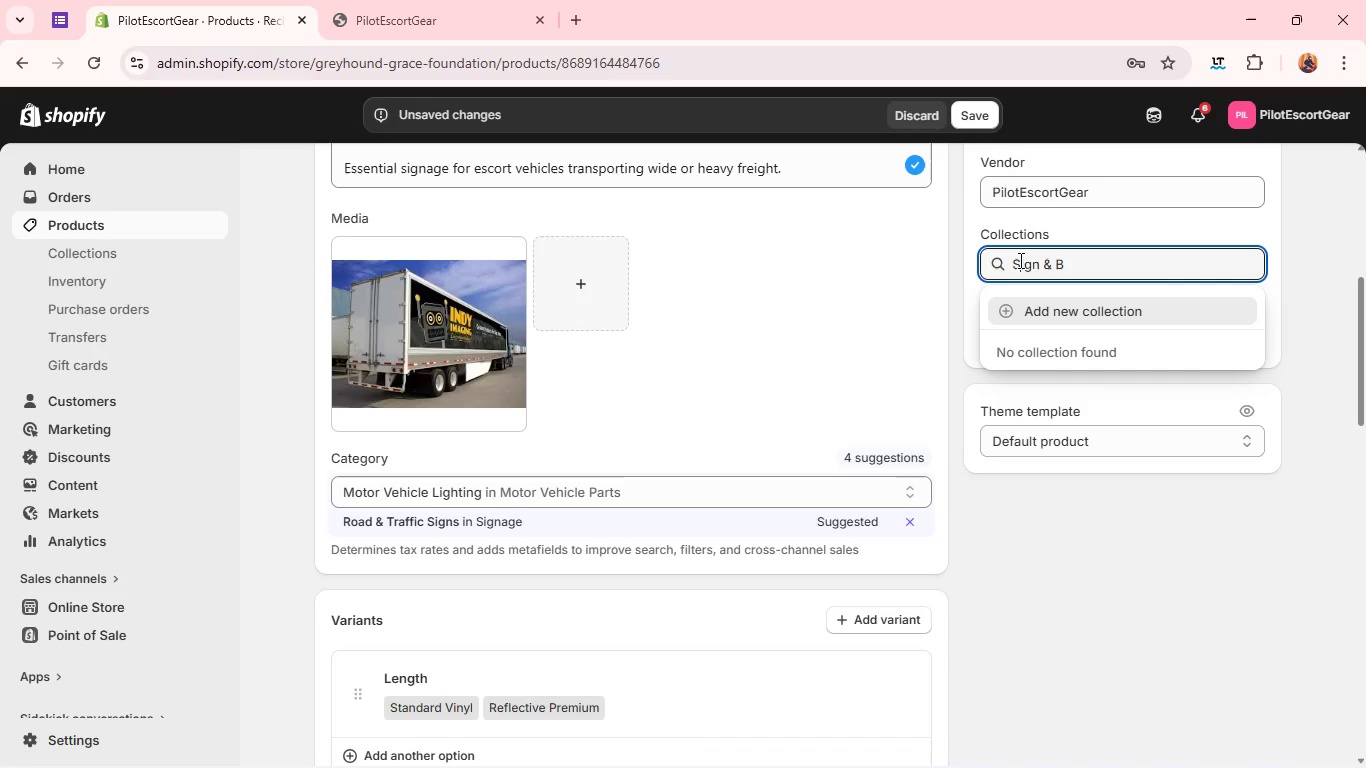 
left_click([1019, 260])
 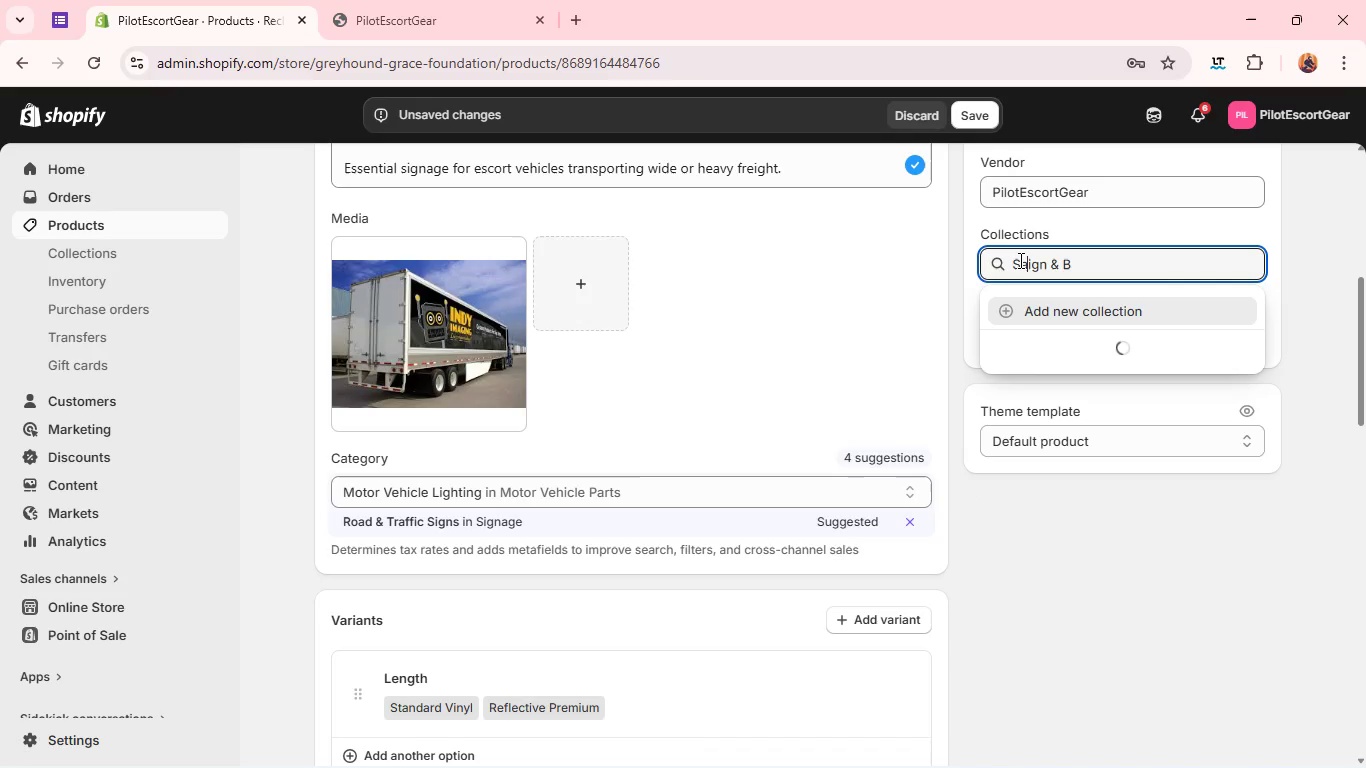 
type(anners)
 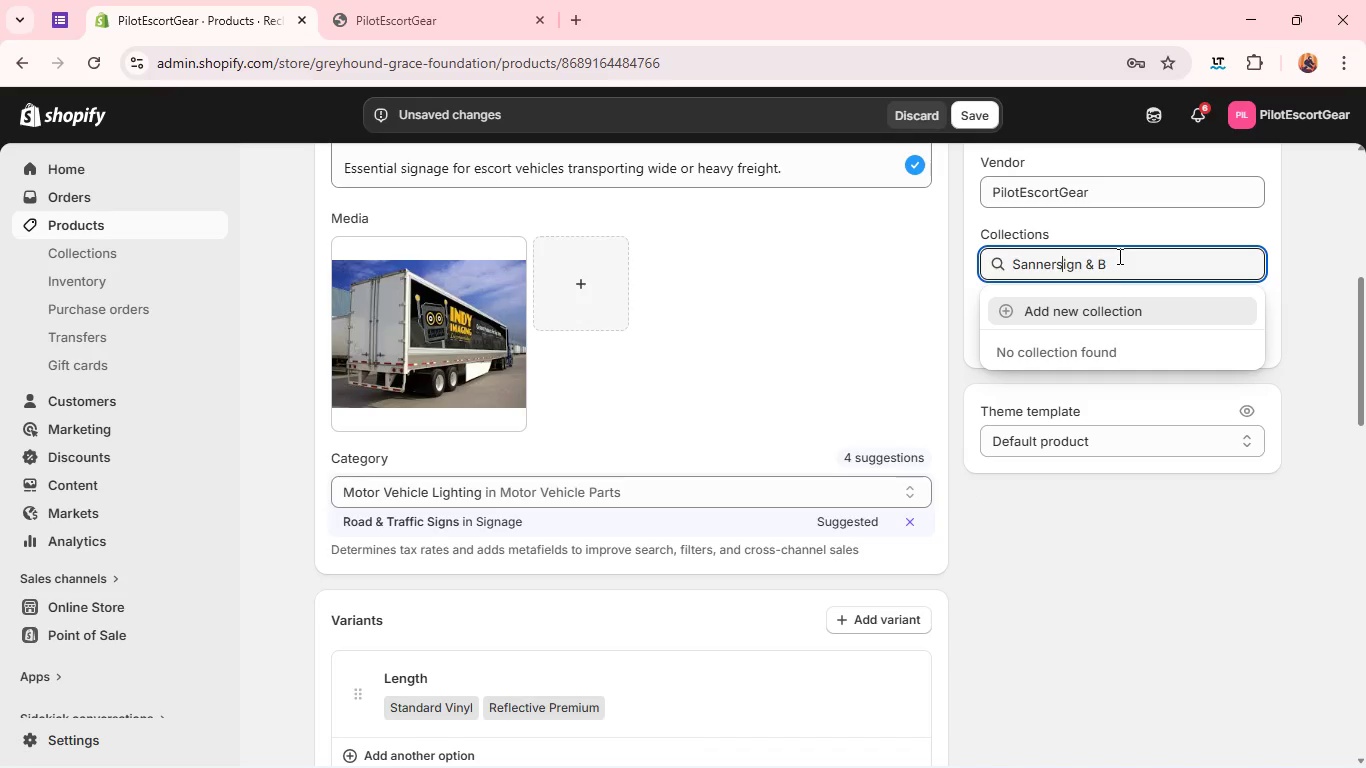 
key(Control+ControlLeft)
 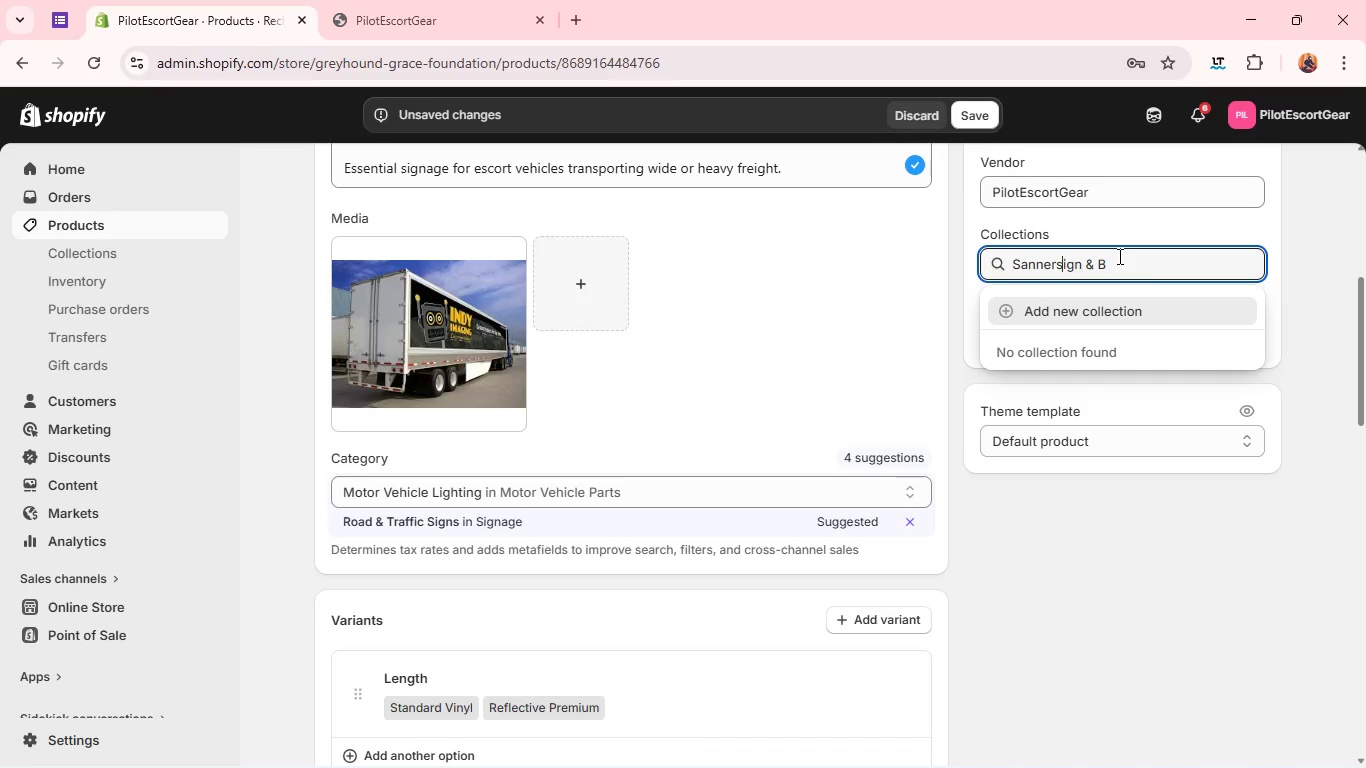 
key(Control+Z)
 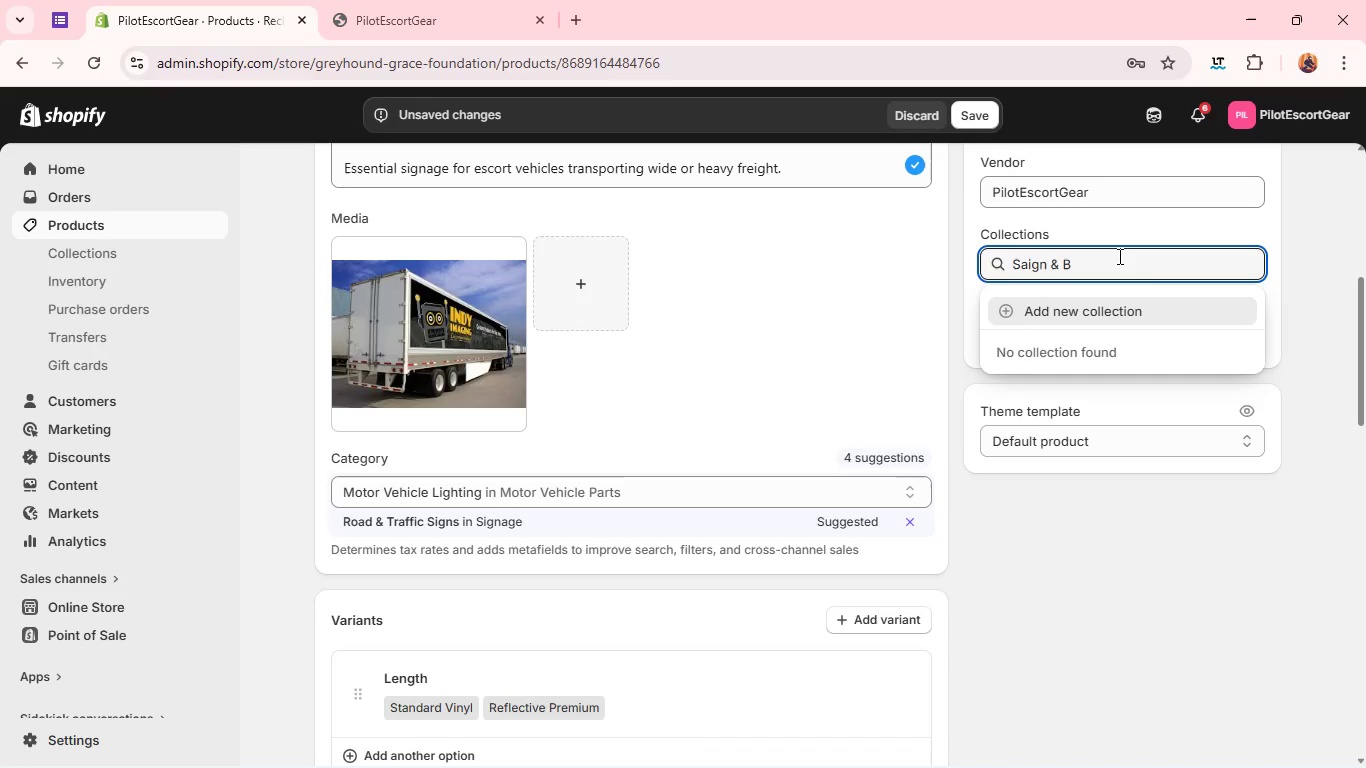 
key(Control+Z)
 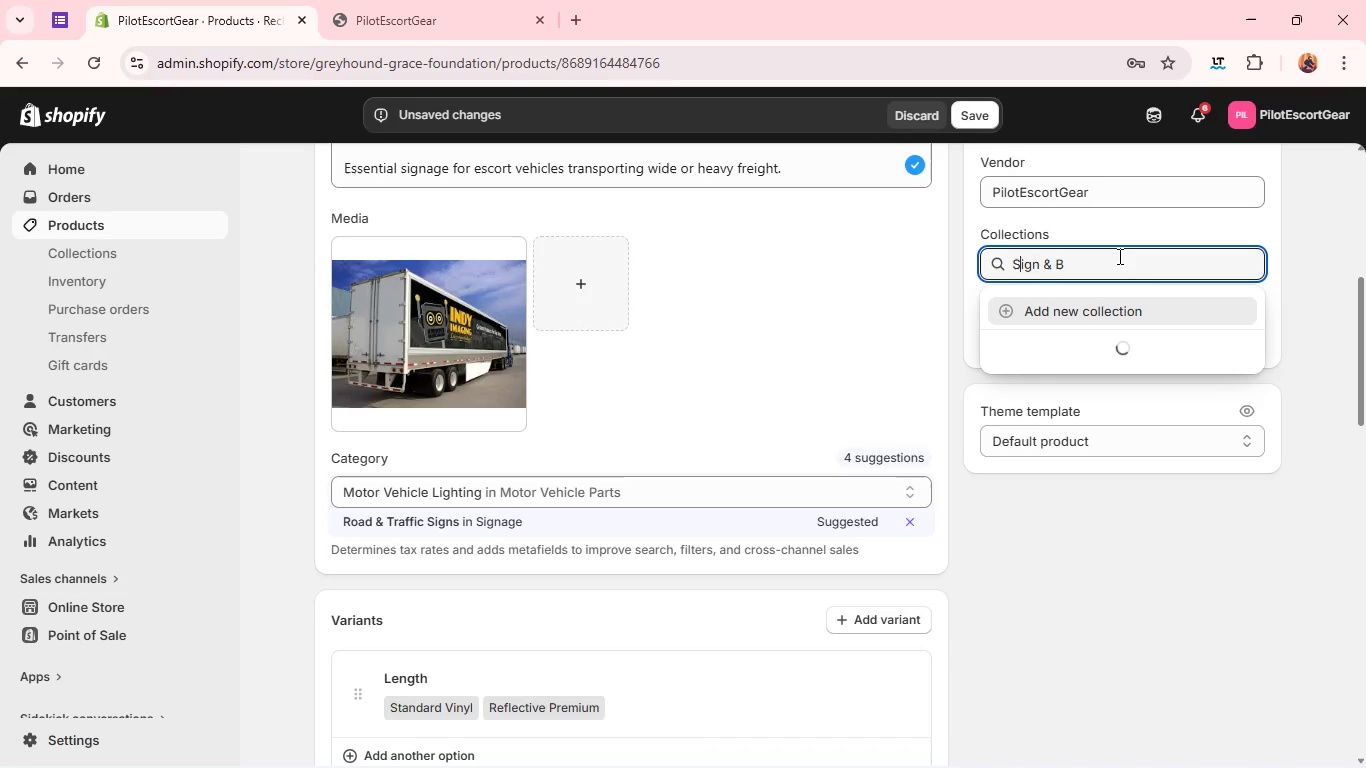 
key(Control+Z)
 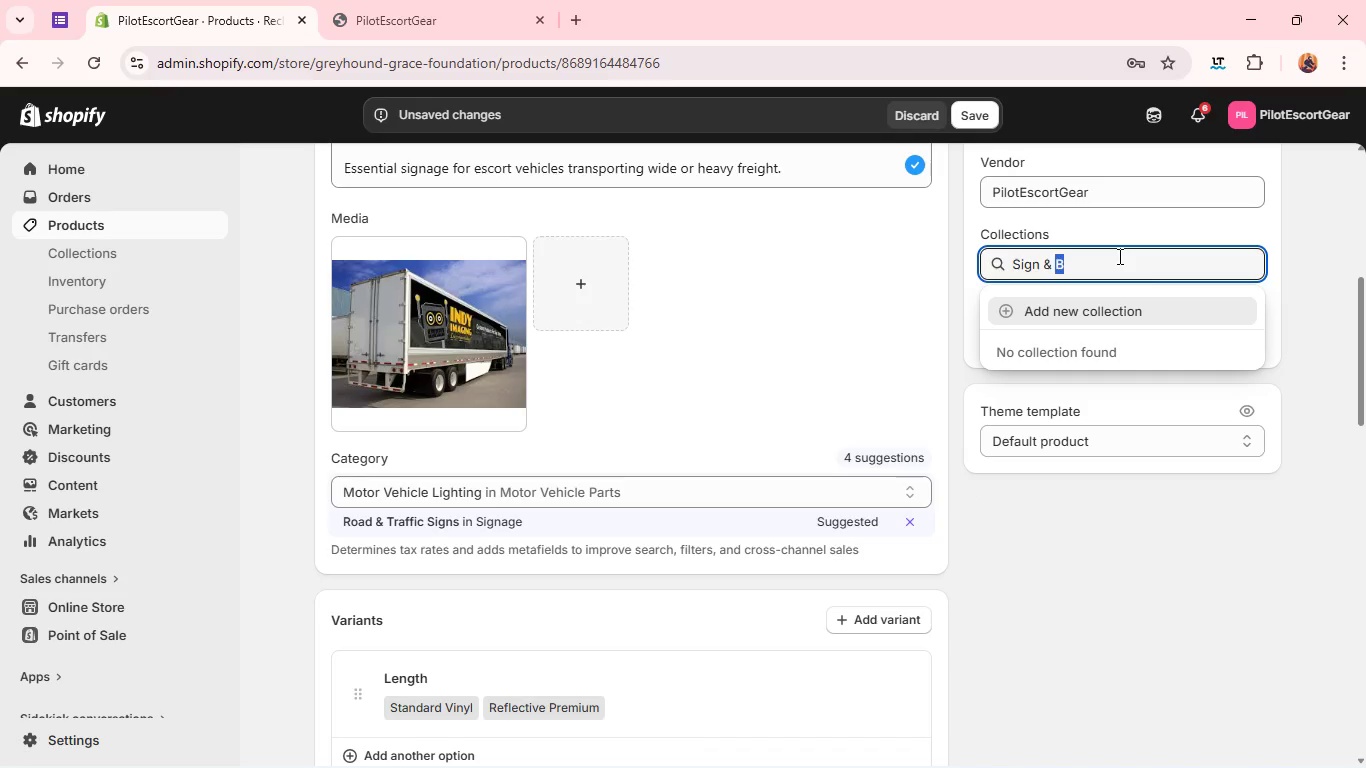 
double_click([1118, 256])
 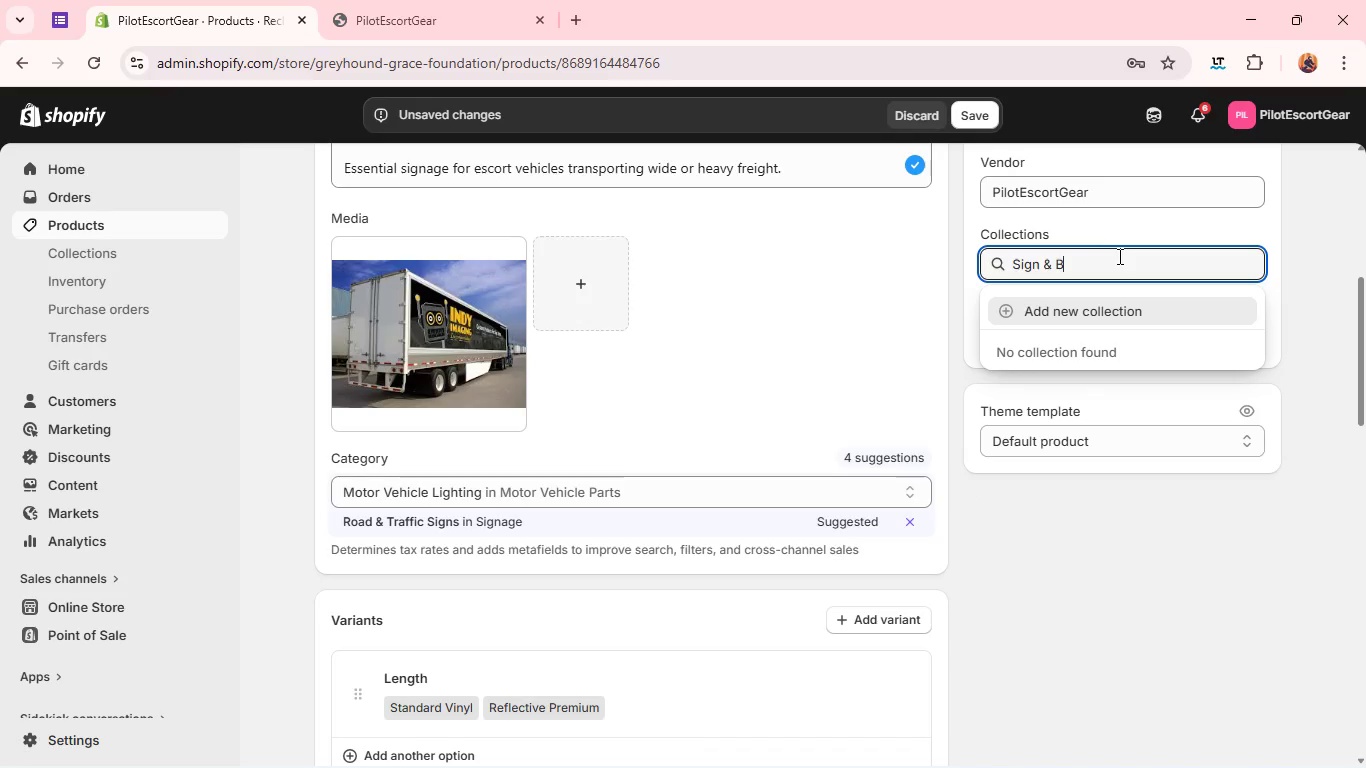 
left_click([1118, 256])
 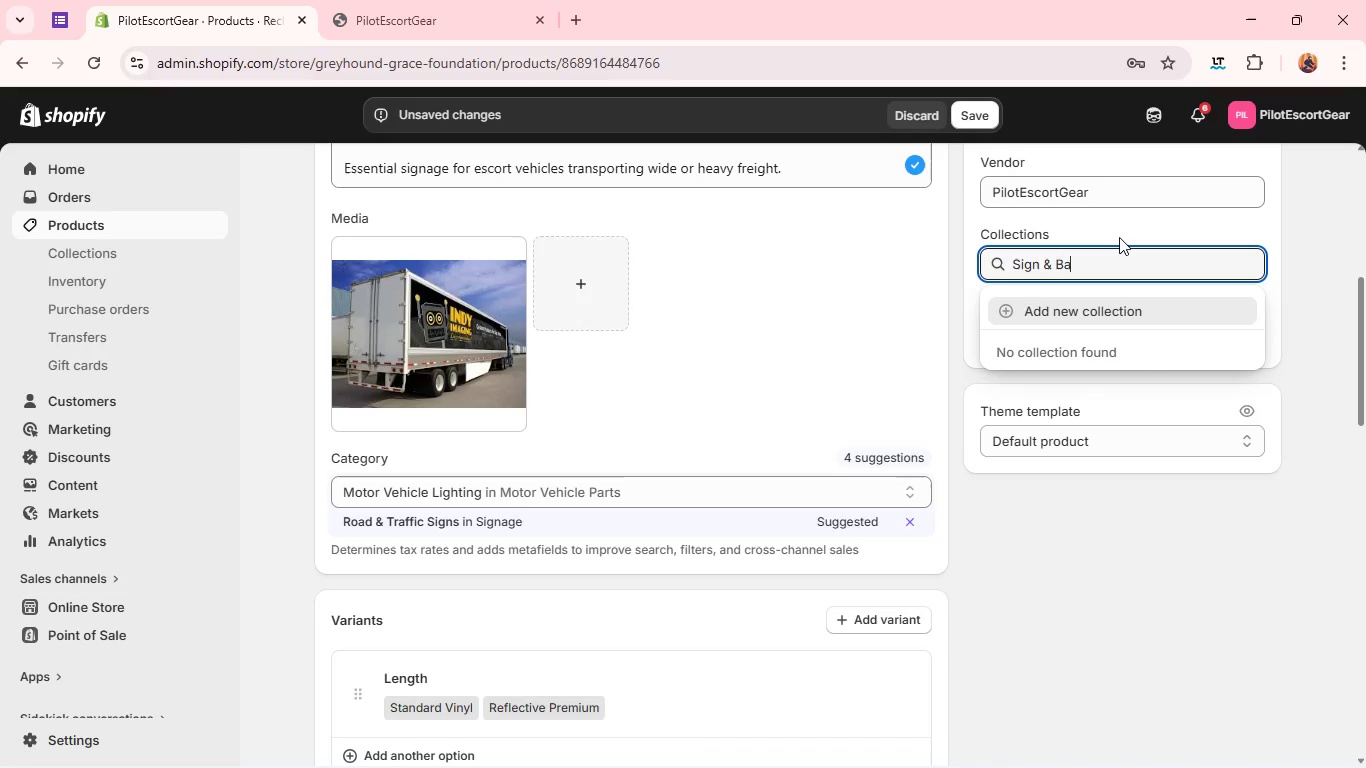 
type(anners)
 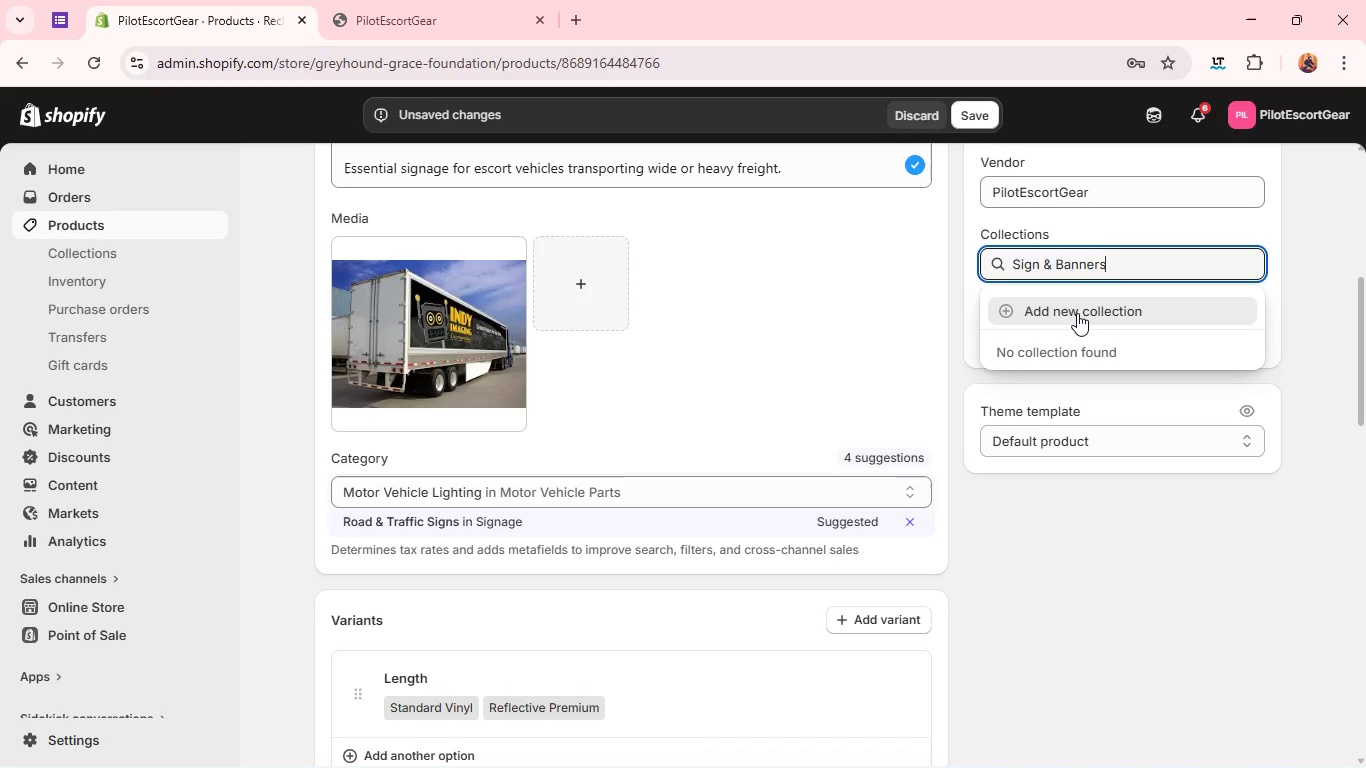 
left_click([1077, 313])
 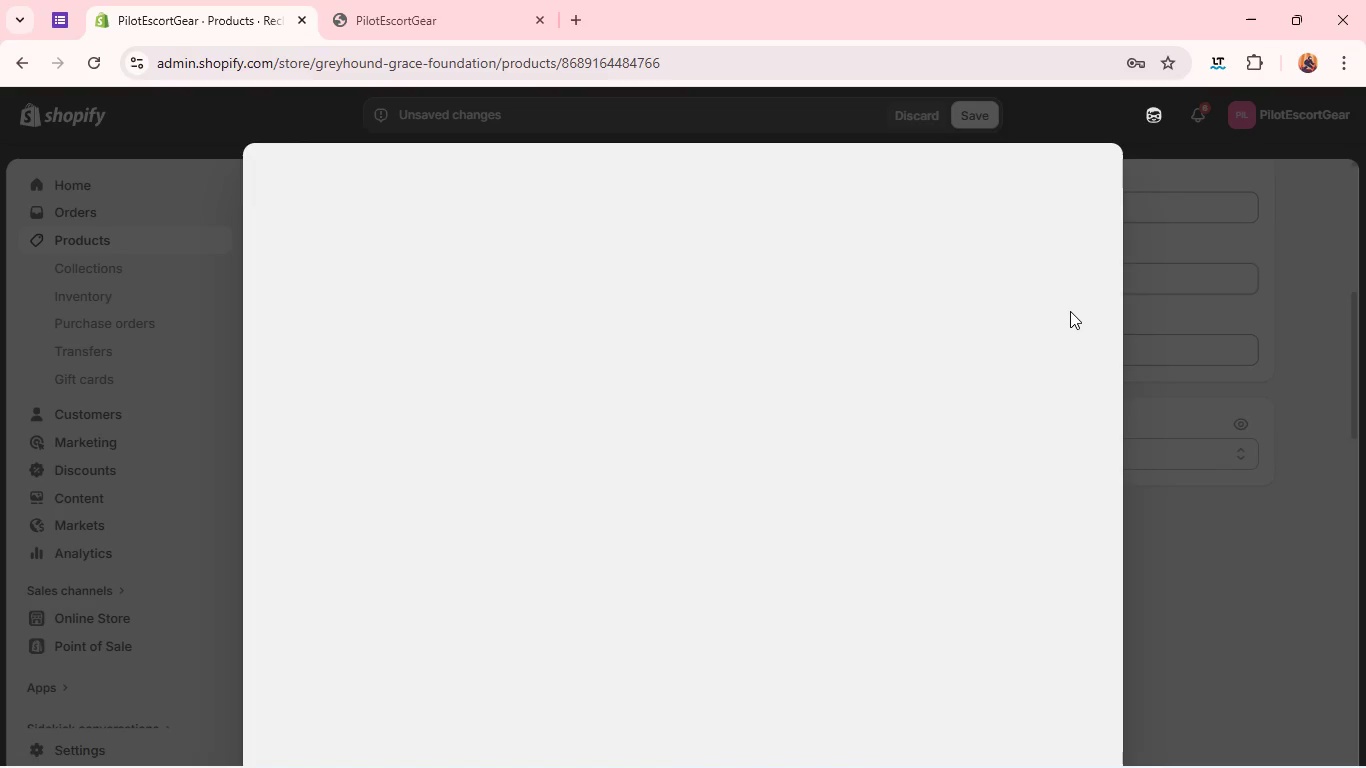 
wait(6.31)
 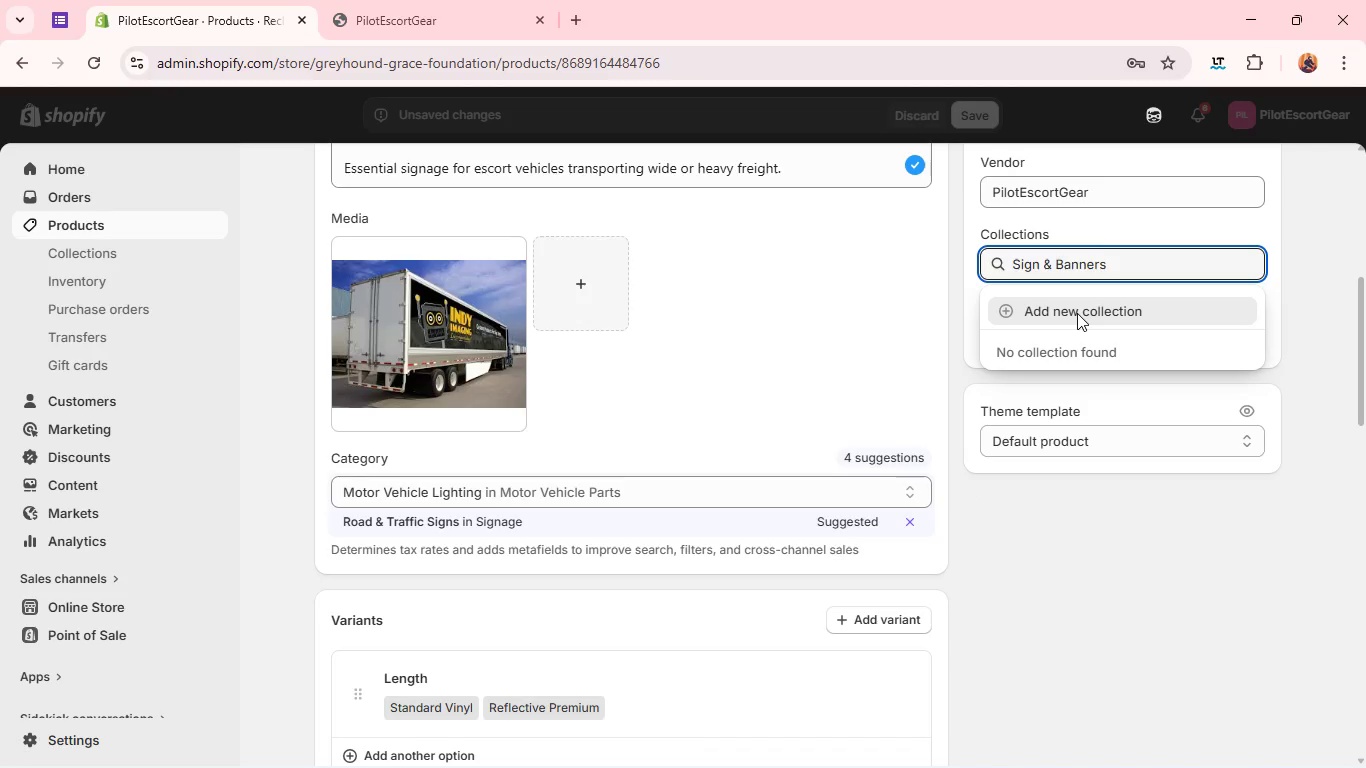 
mouse_move([846, 244])
 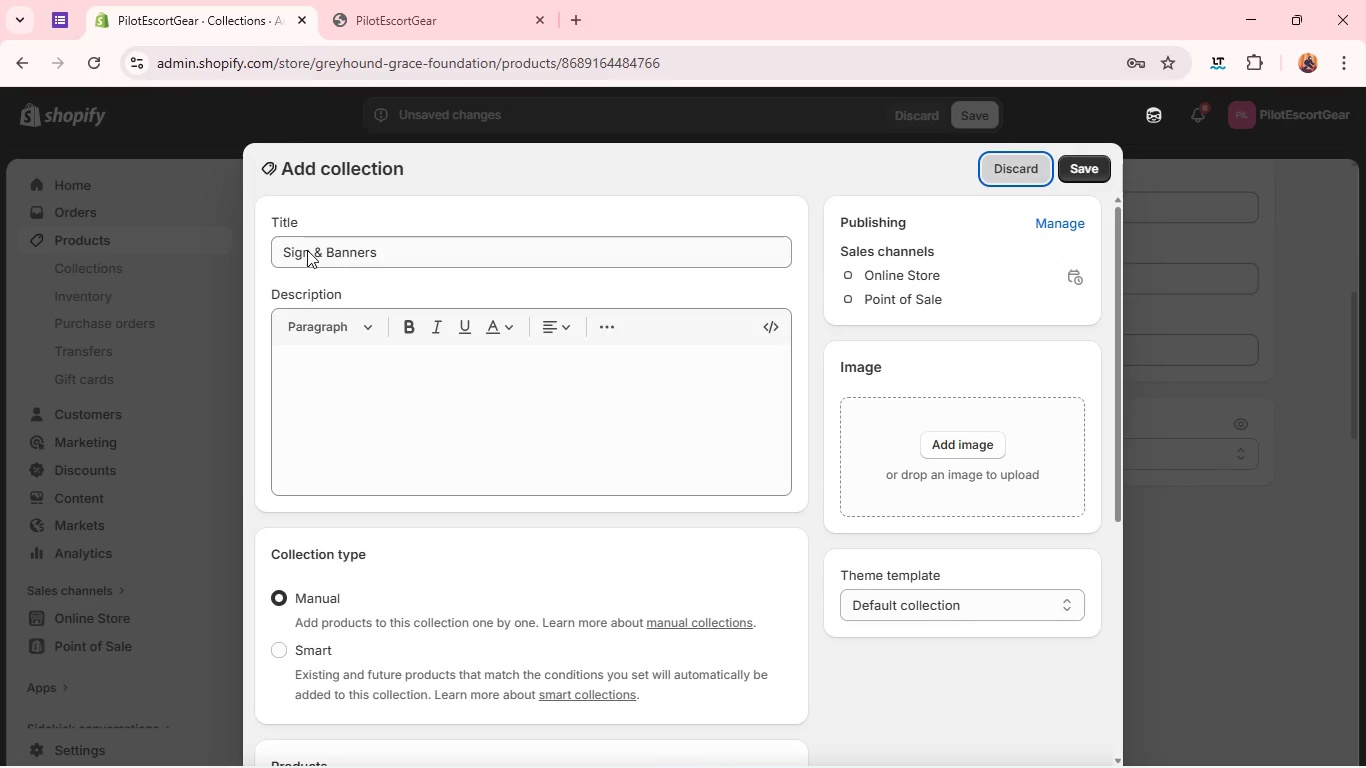 
left_click([307, 250])
 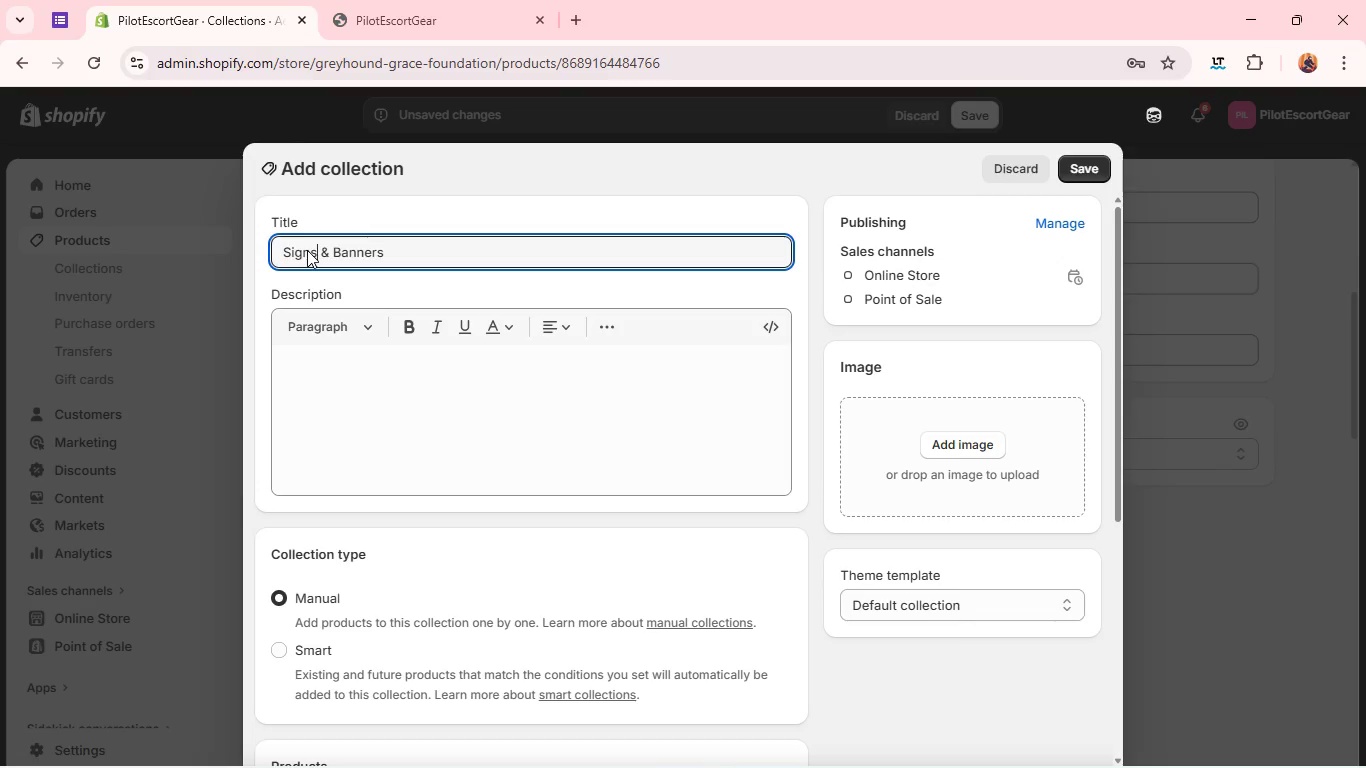 
key(S)
 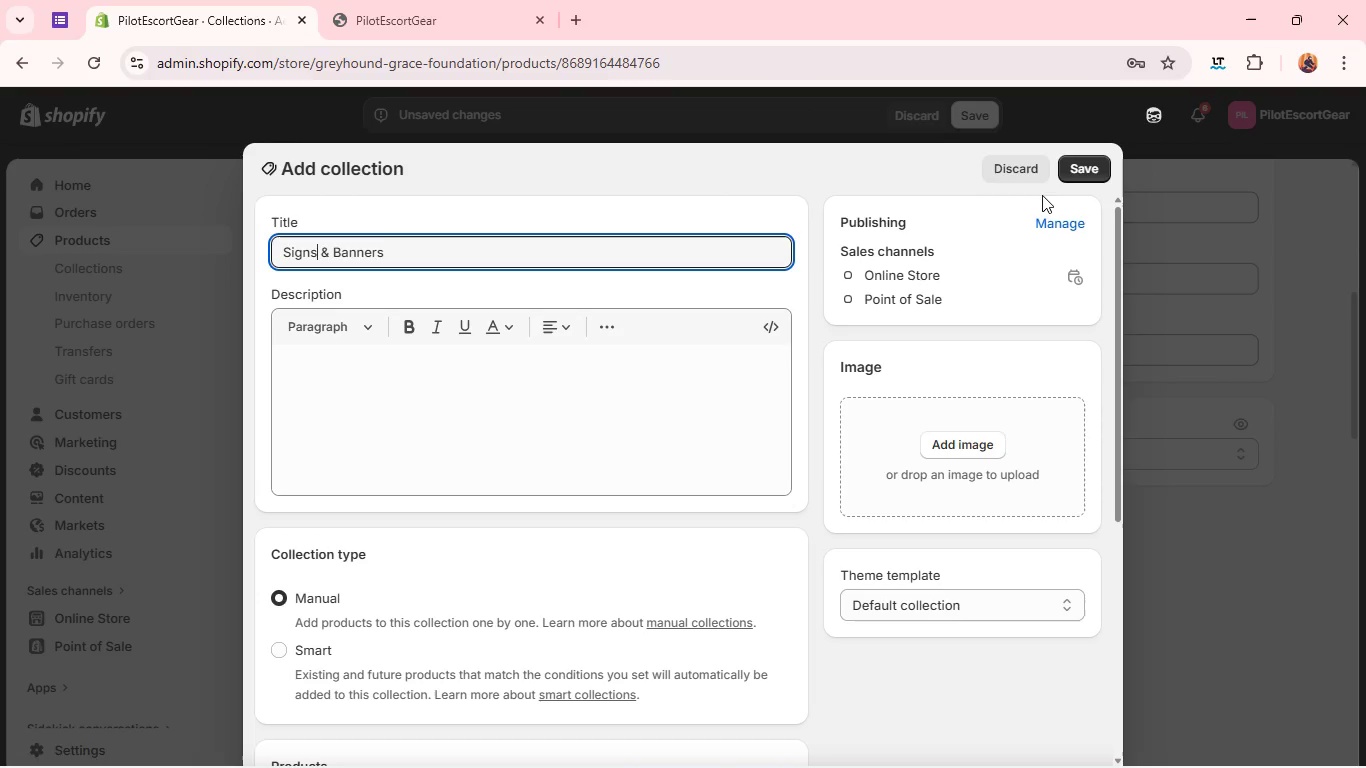 
wait(5.03)
 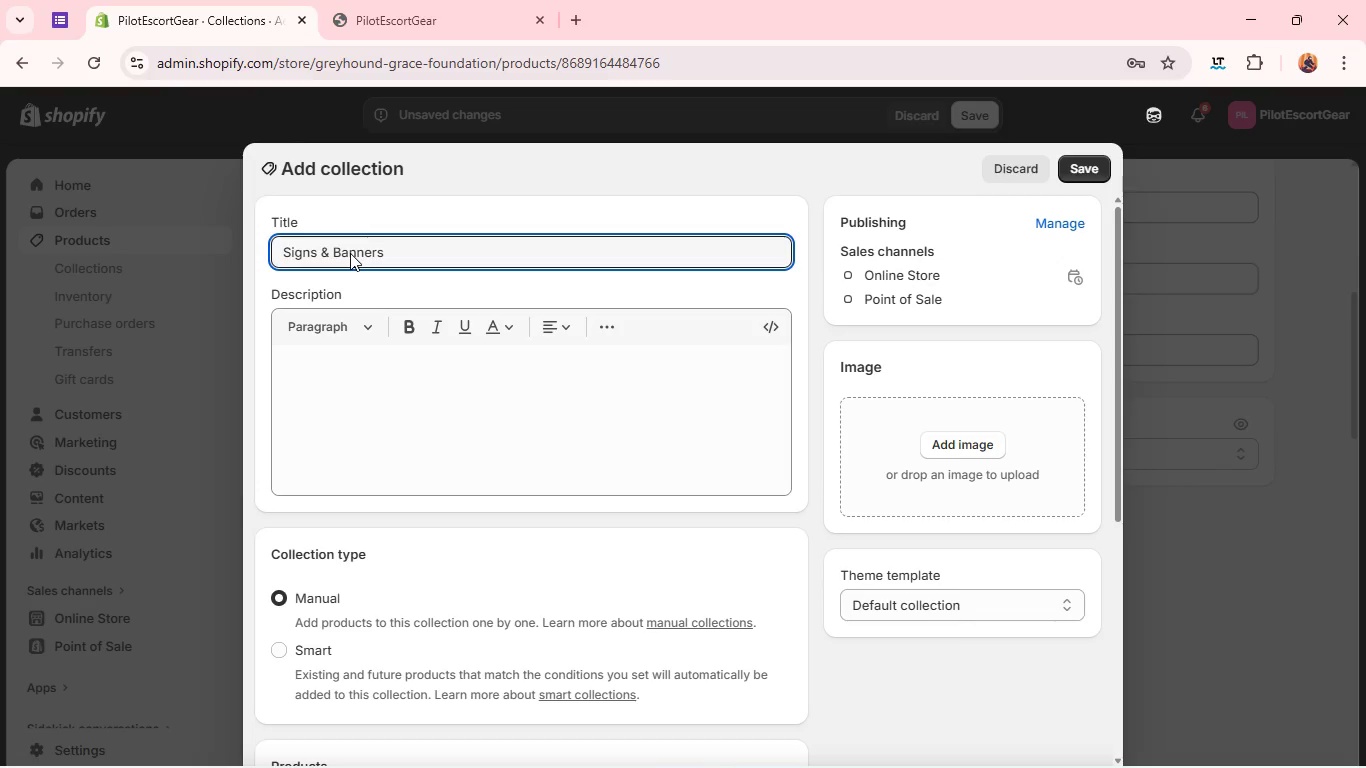 
left_click([1085, 175])
 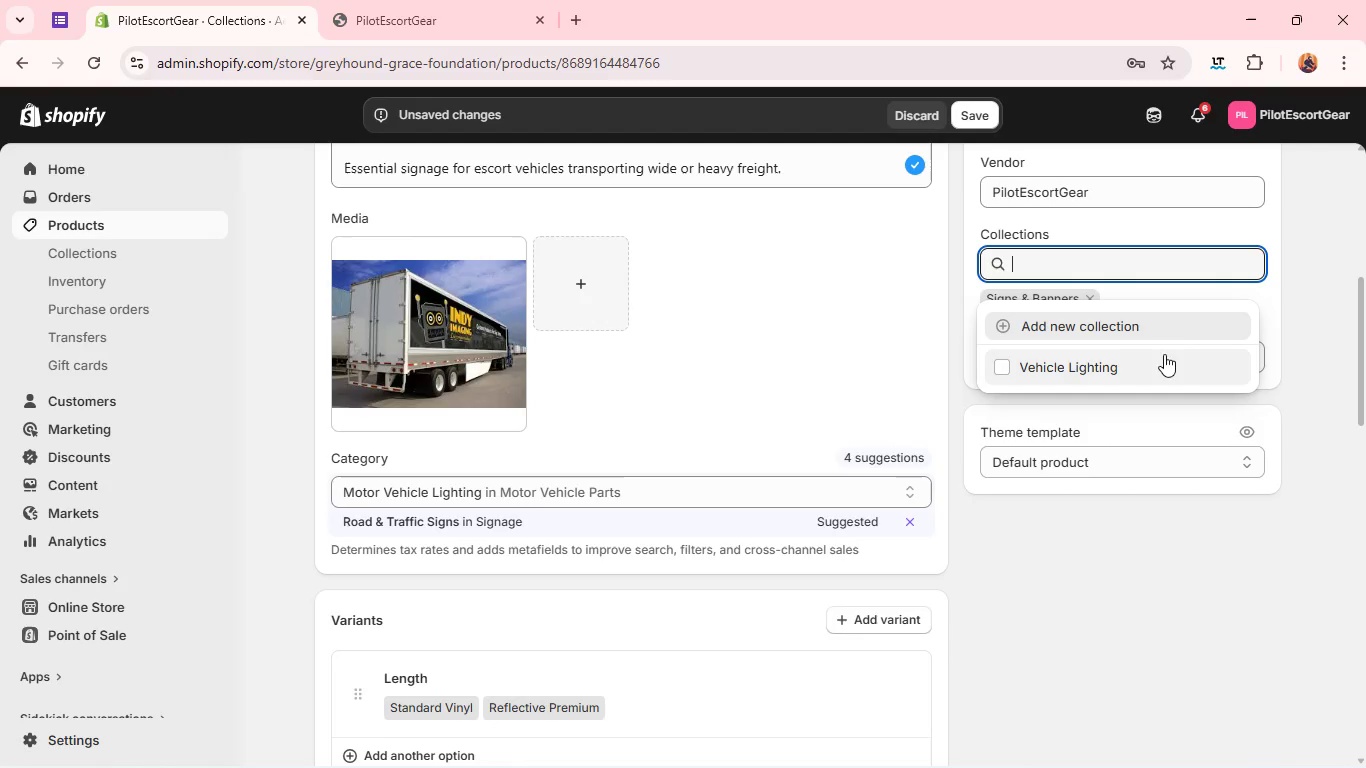 
wait(5.83)
 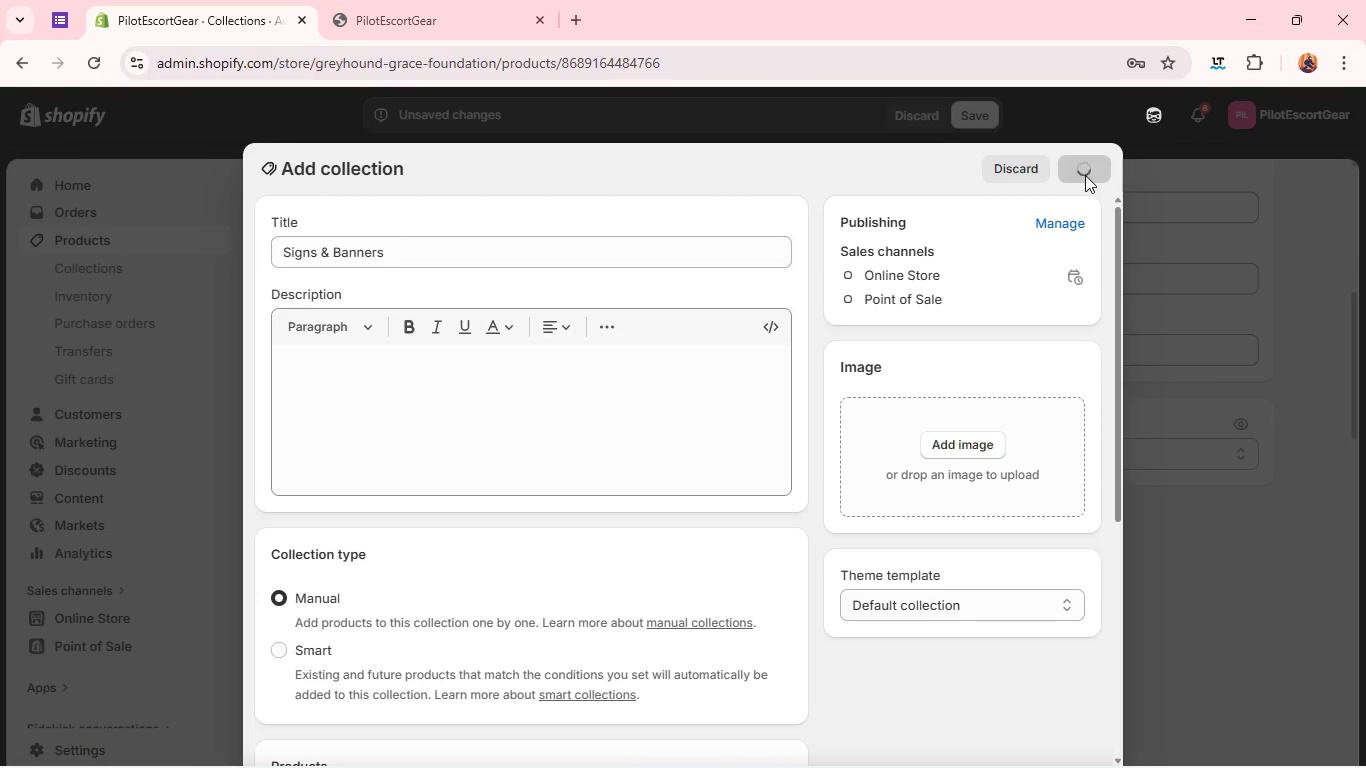 
left_click([1365, 413])
 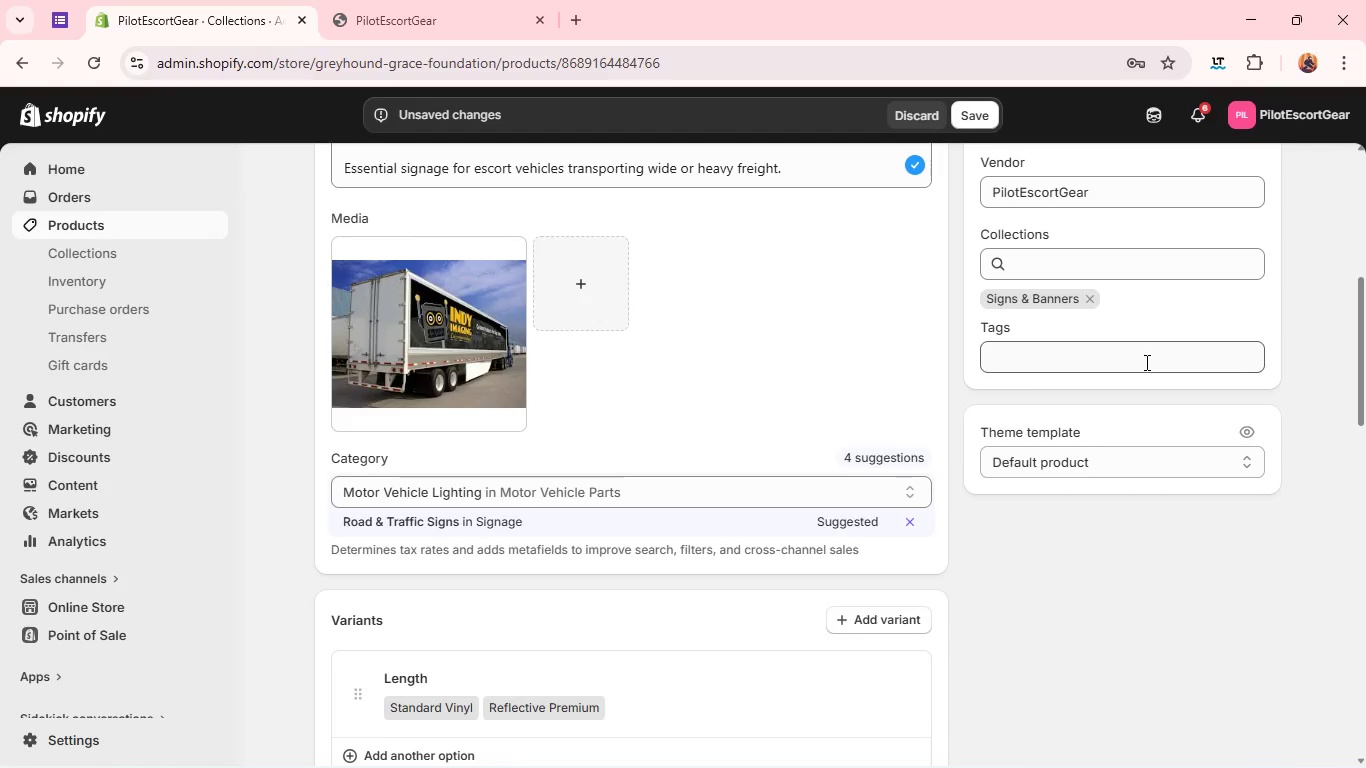 
left_click([1145, 362])
 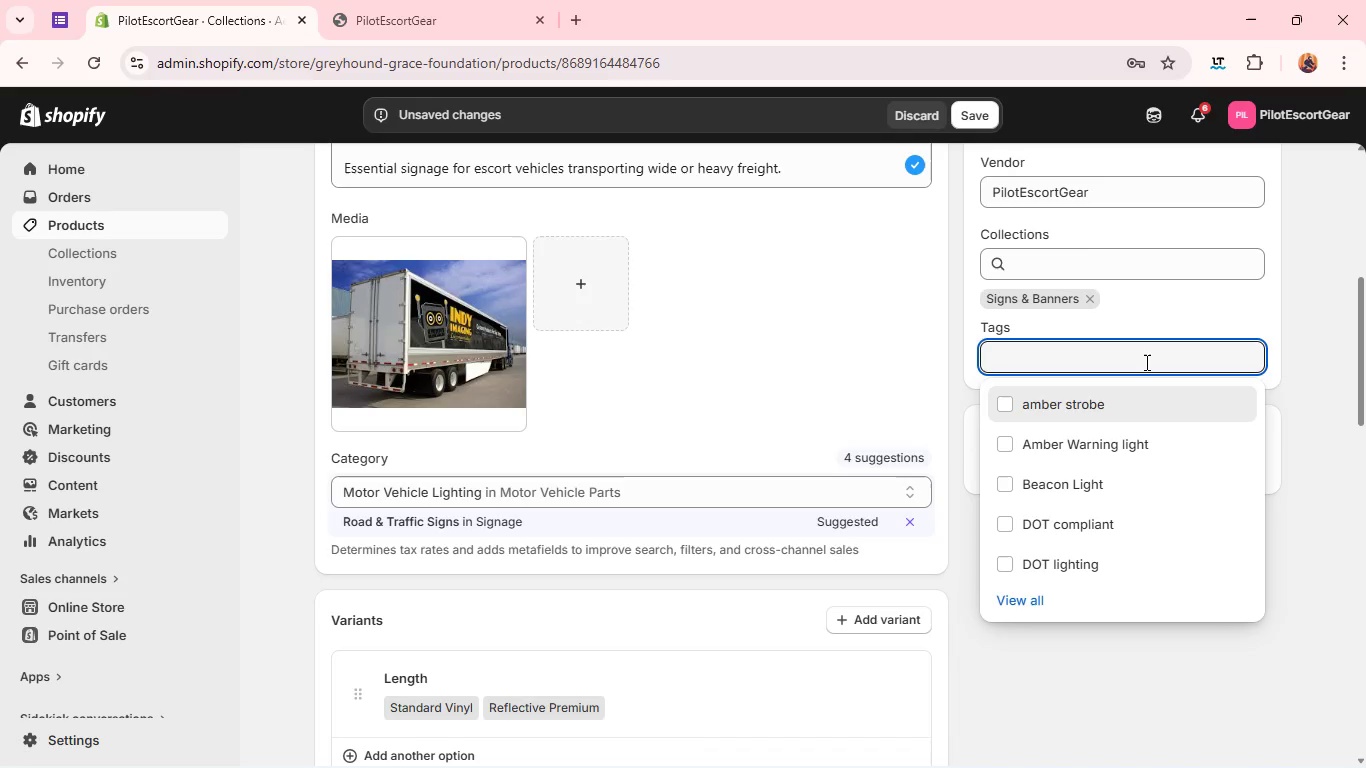 
type(Oc)
key(Backspace)
type(versize Load Banner)
 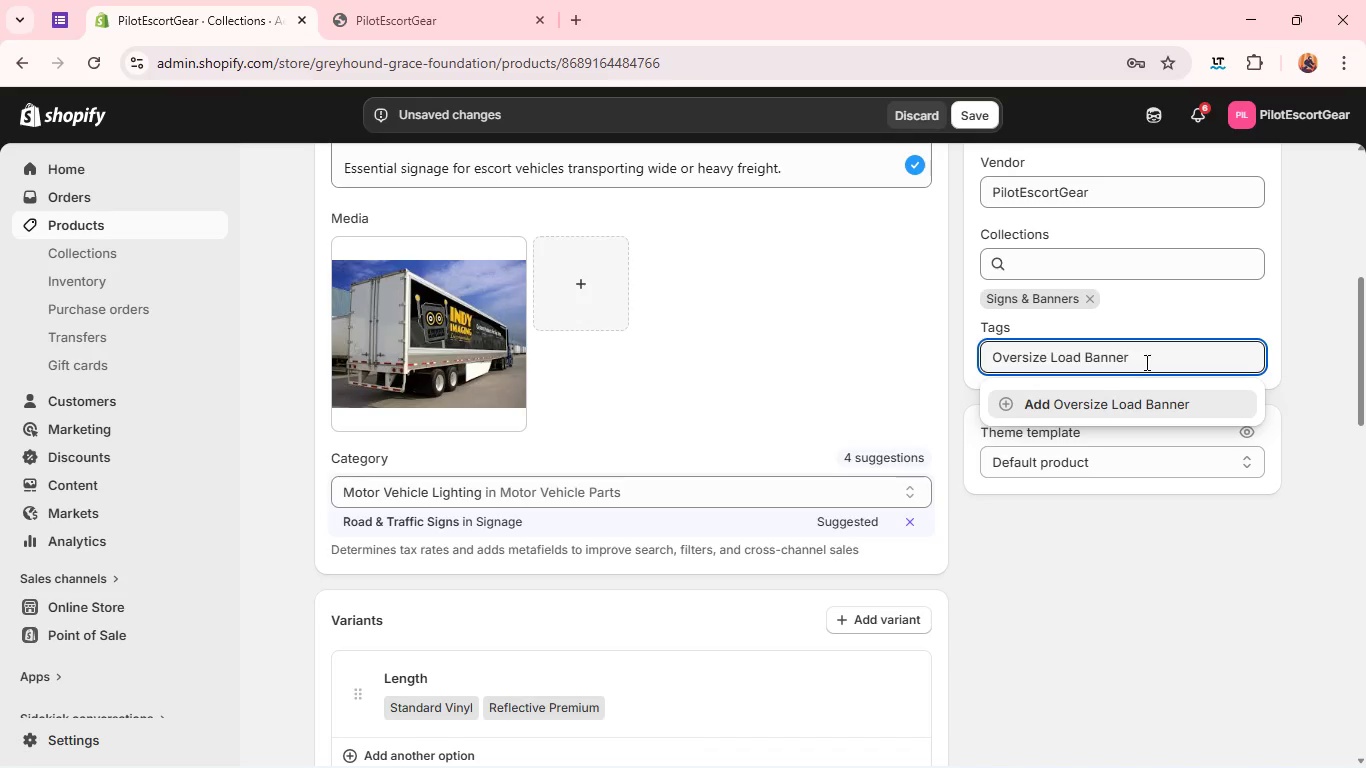 
key(Enter)
 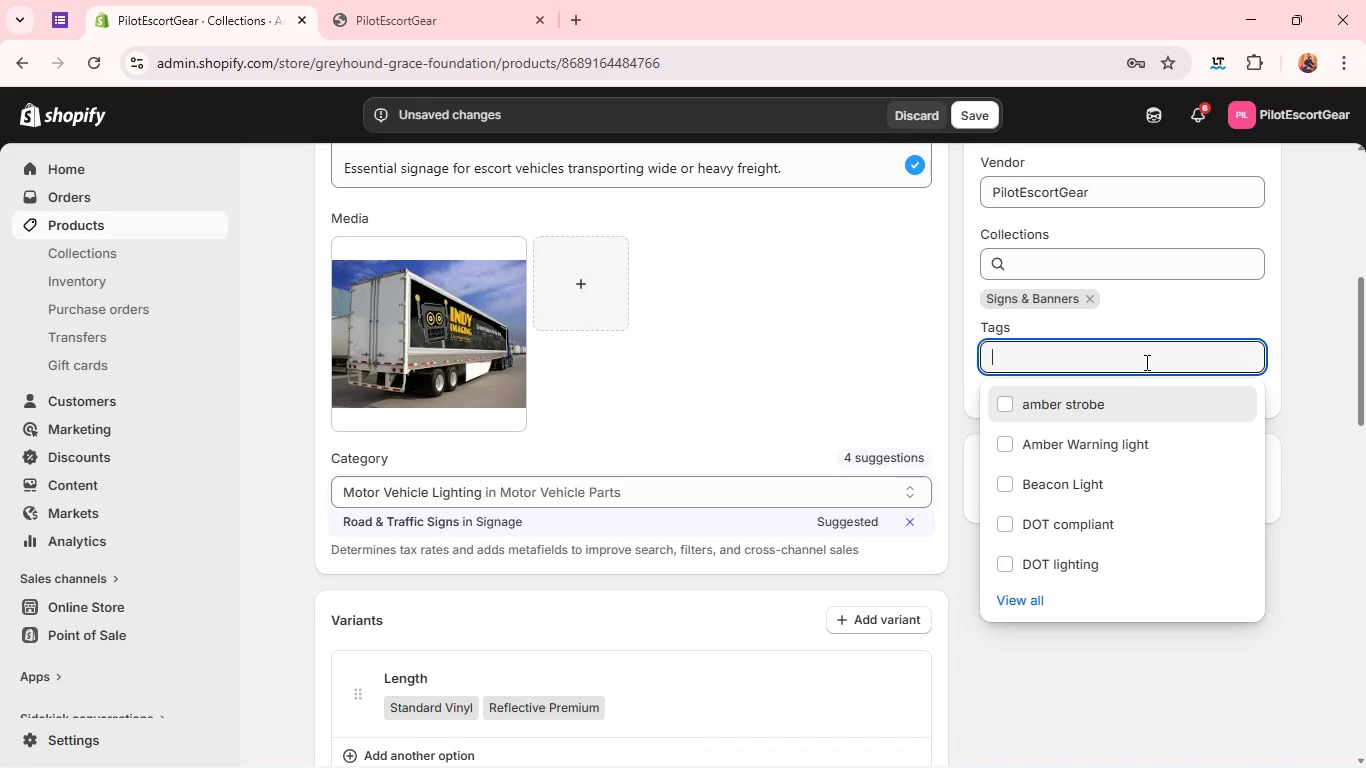 
type(DOT Signage)
 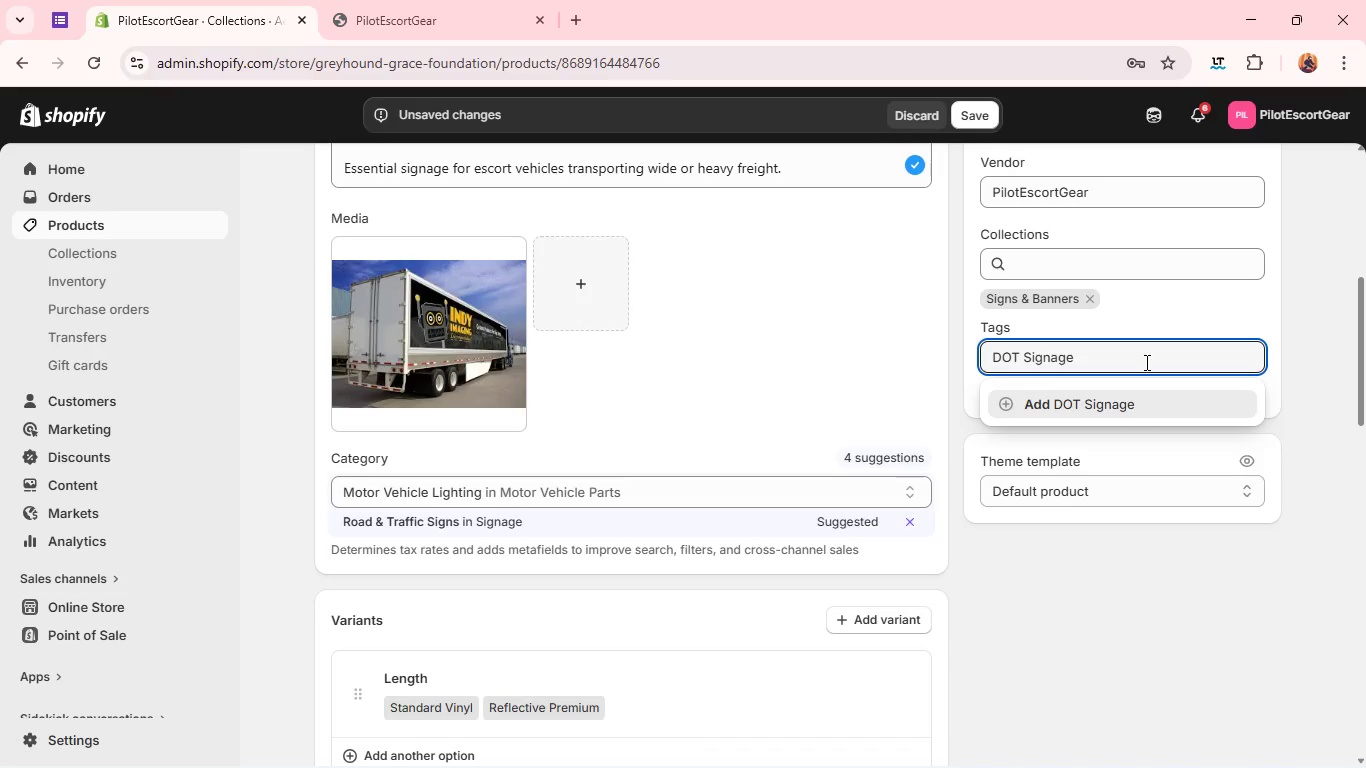 
key(Enter)
 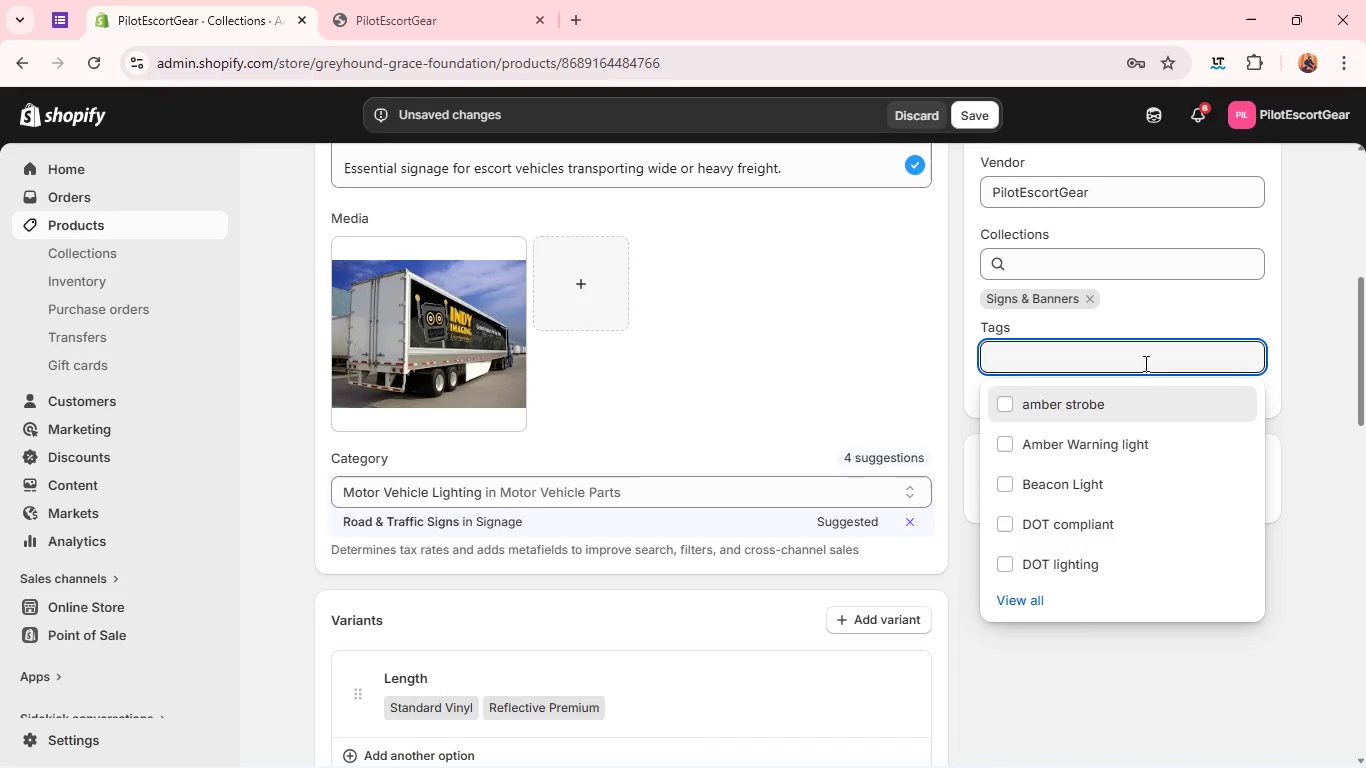 
type(Escort Vehicle Signs)
 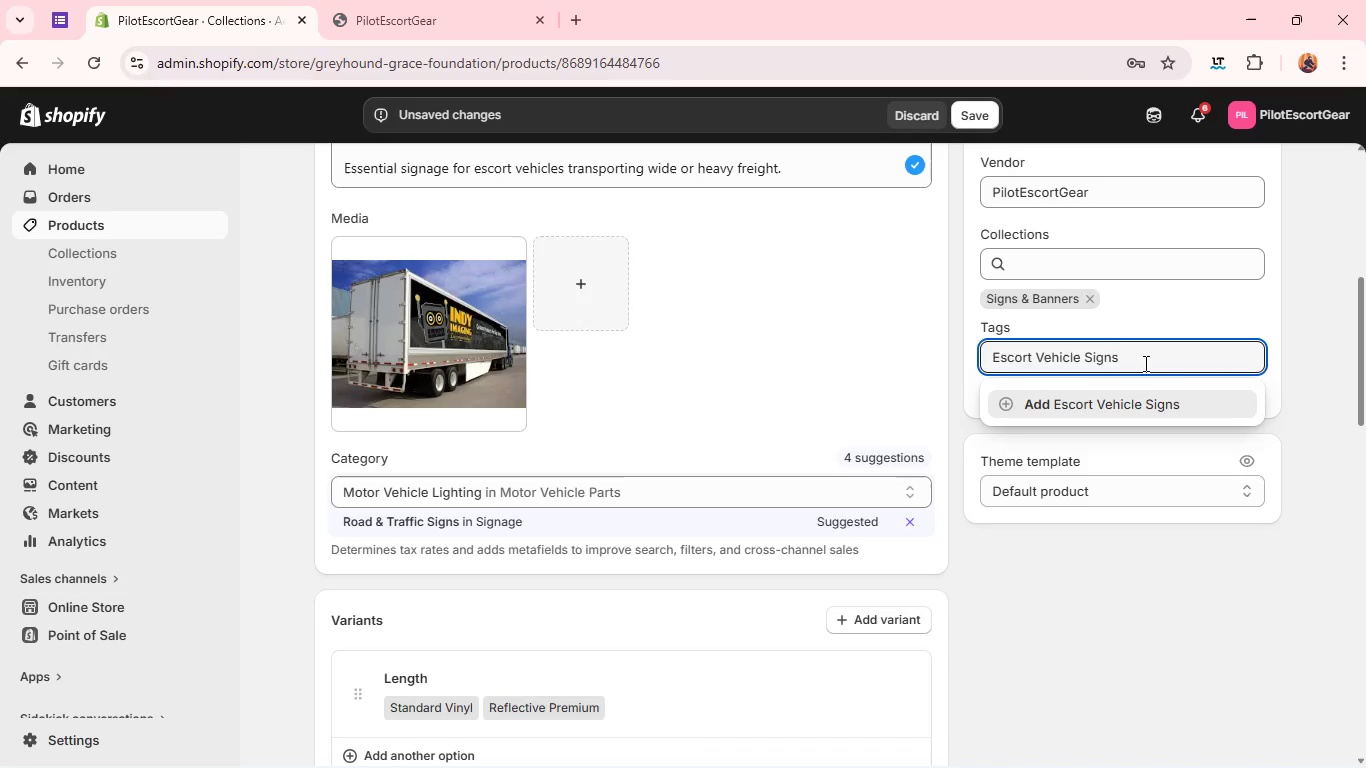 
wait(5.19)
 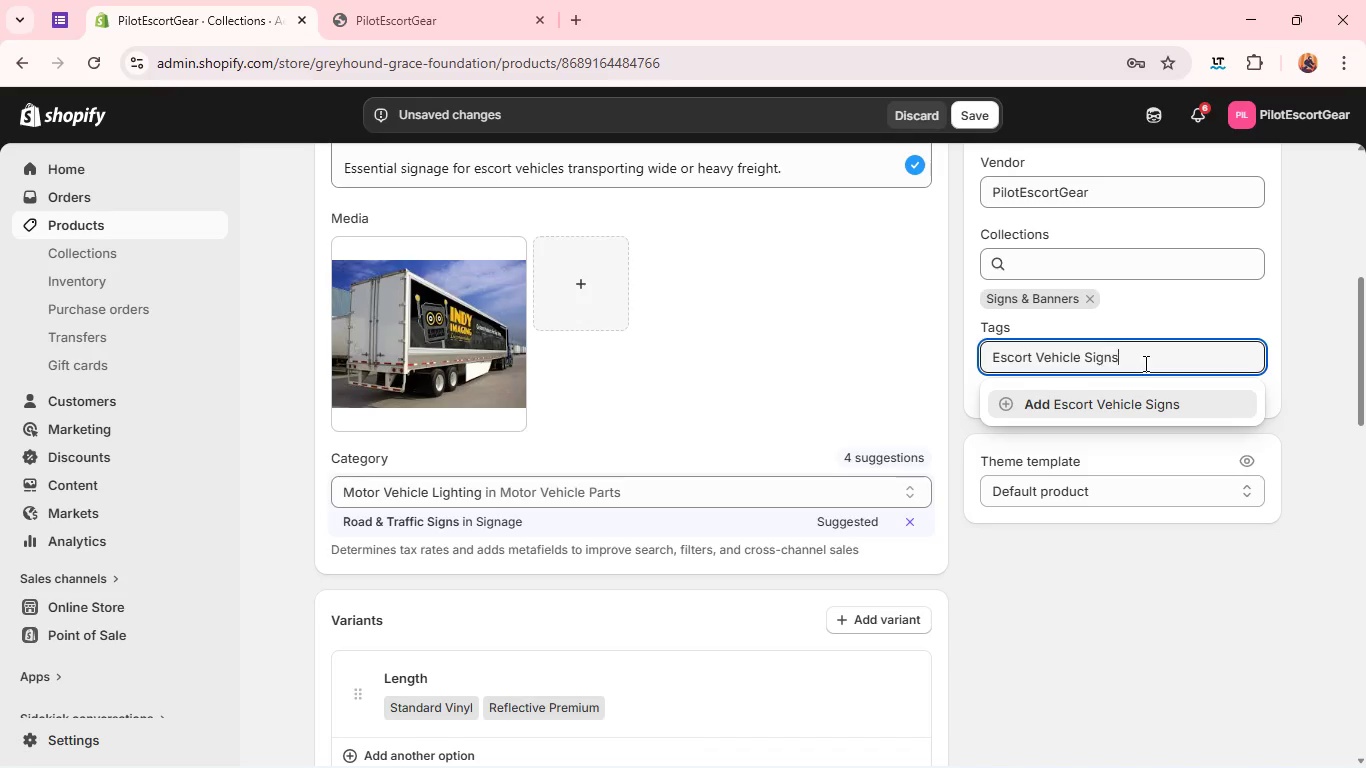 
key(Enter)
 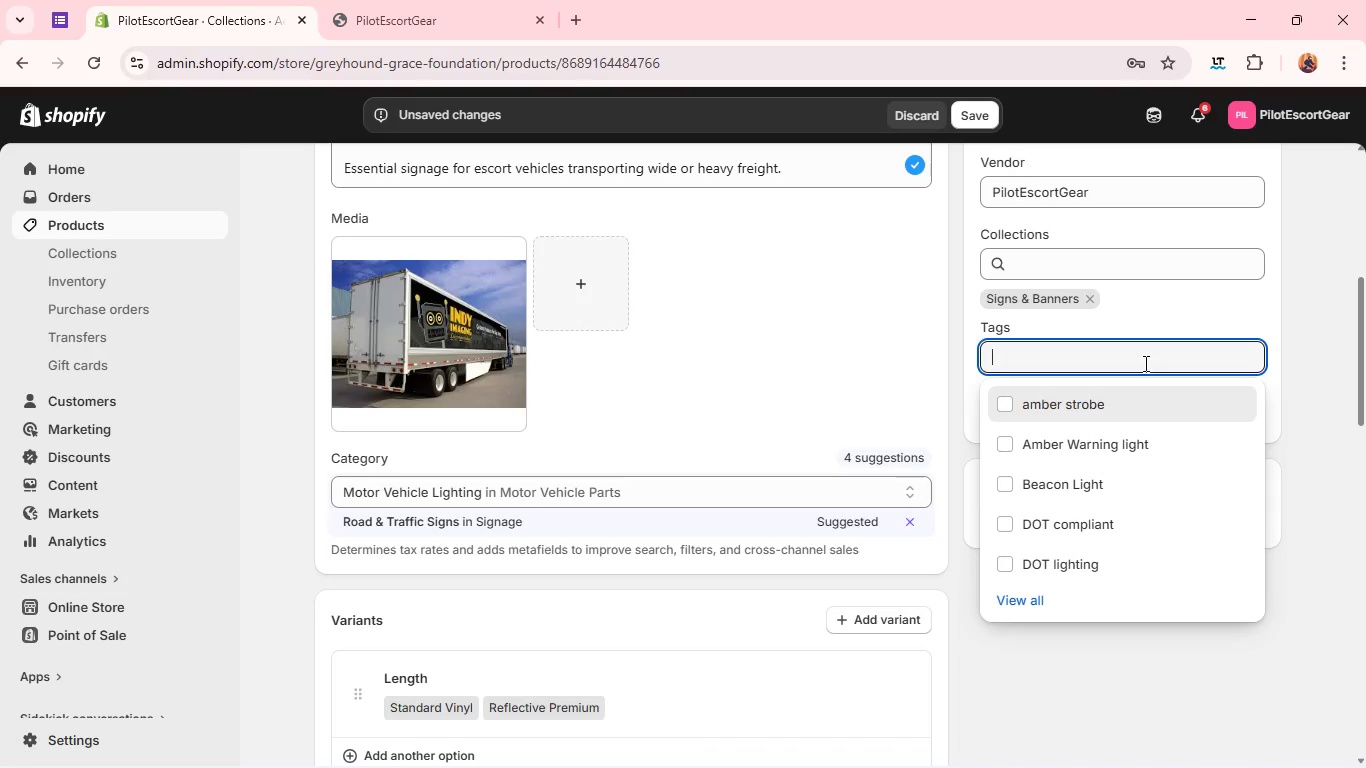 
type(Pilot Car Equipmen )
 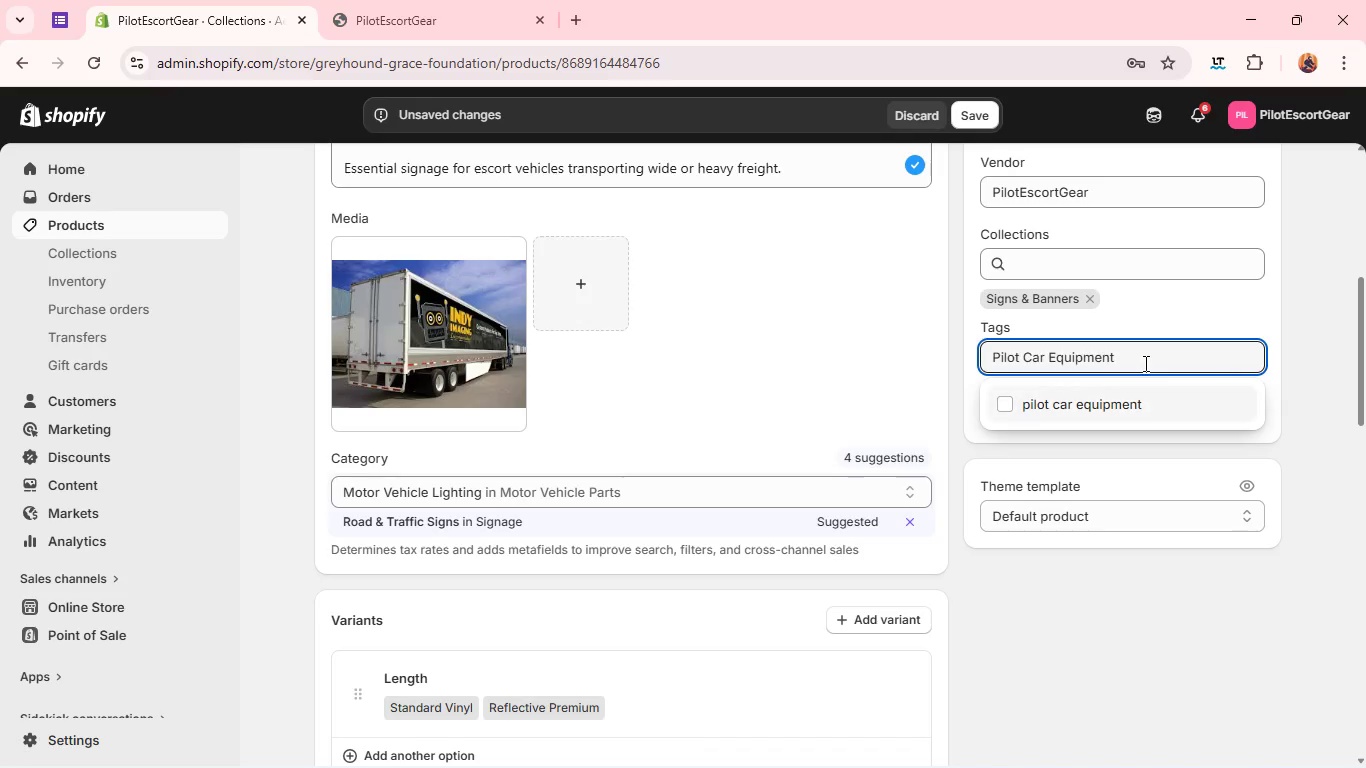 
 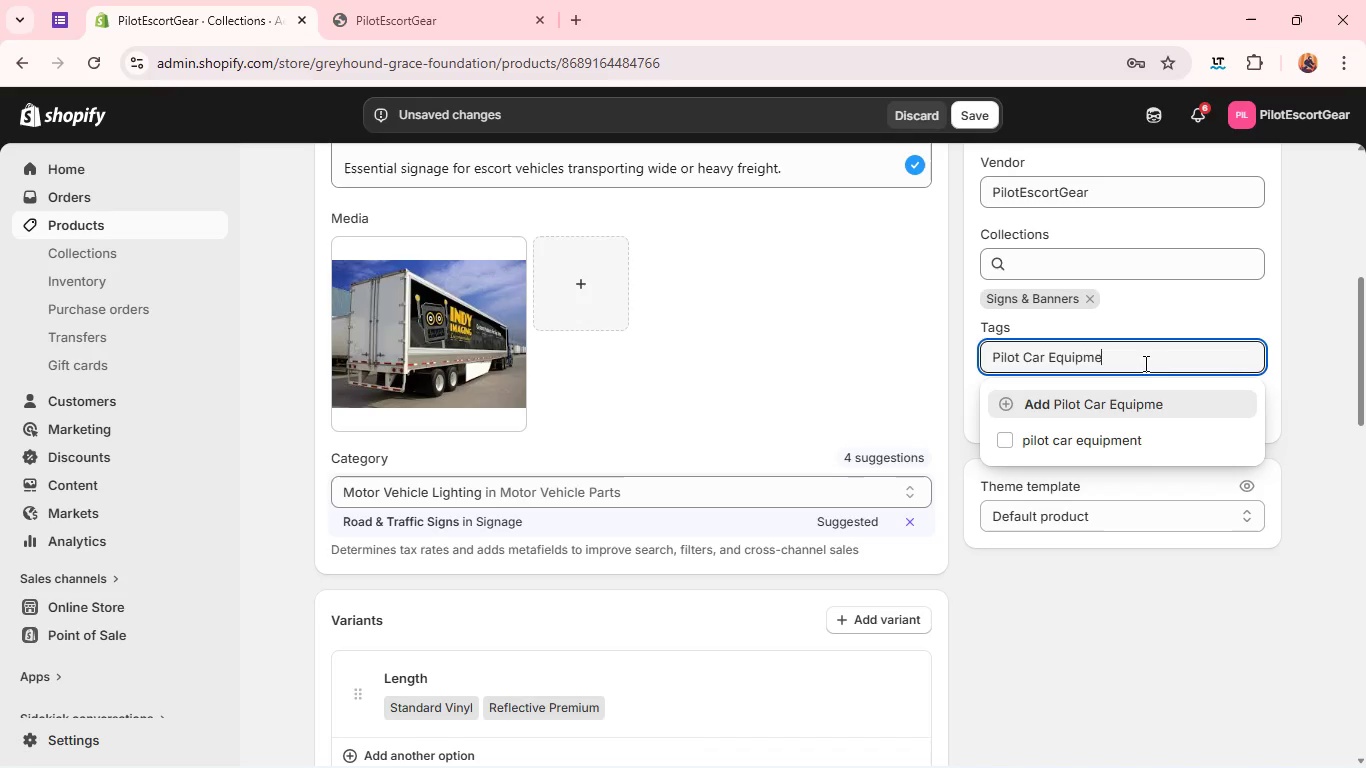 
hold_key(key=T, duration=0.33)
 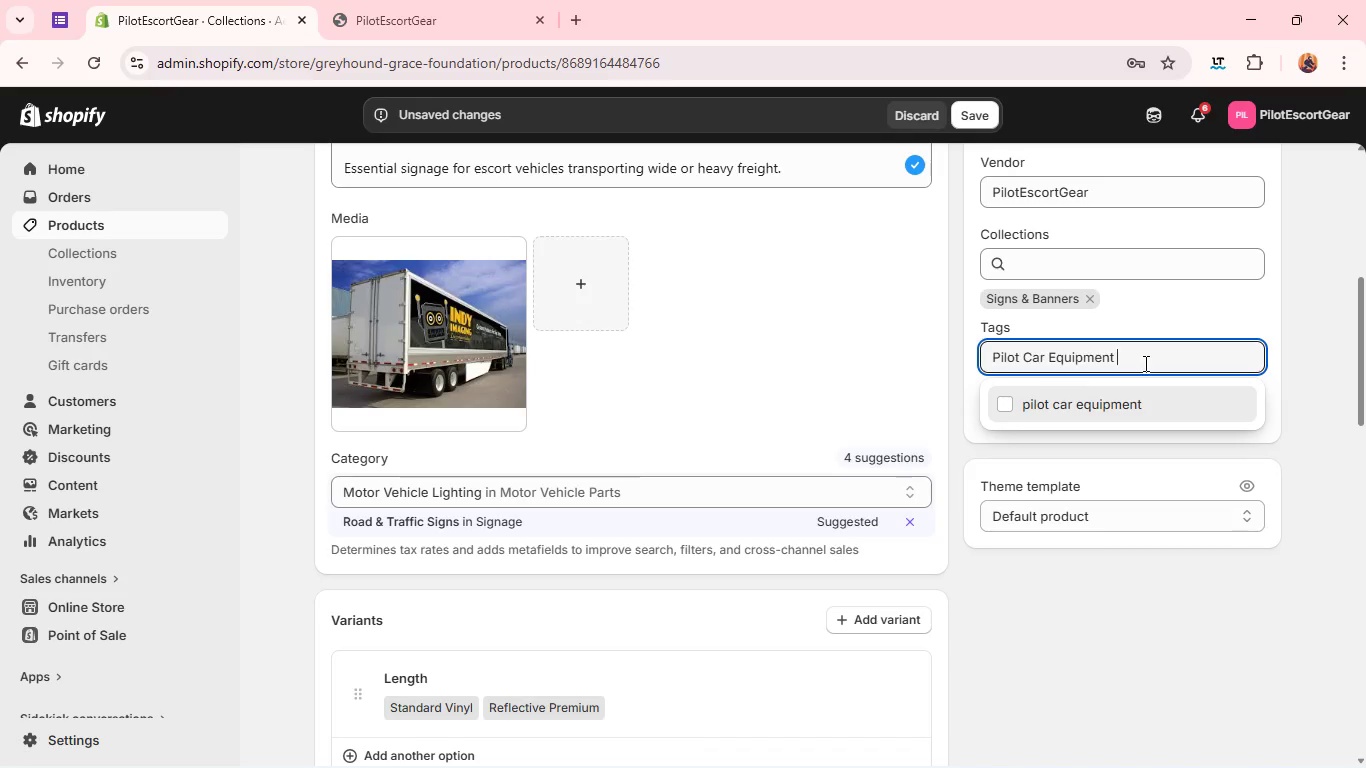 
key(Enter)
 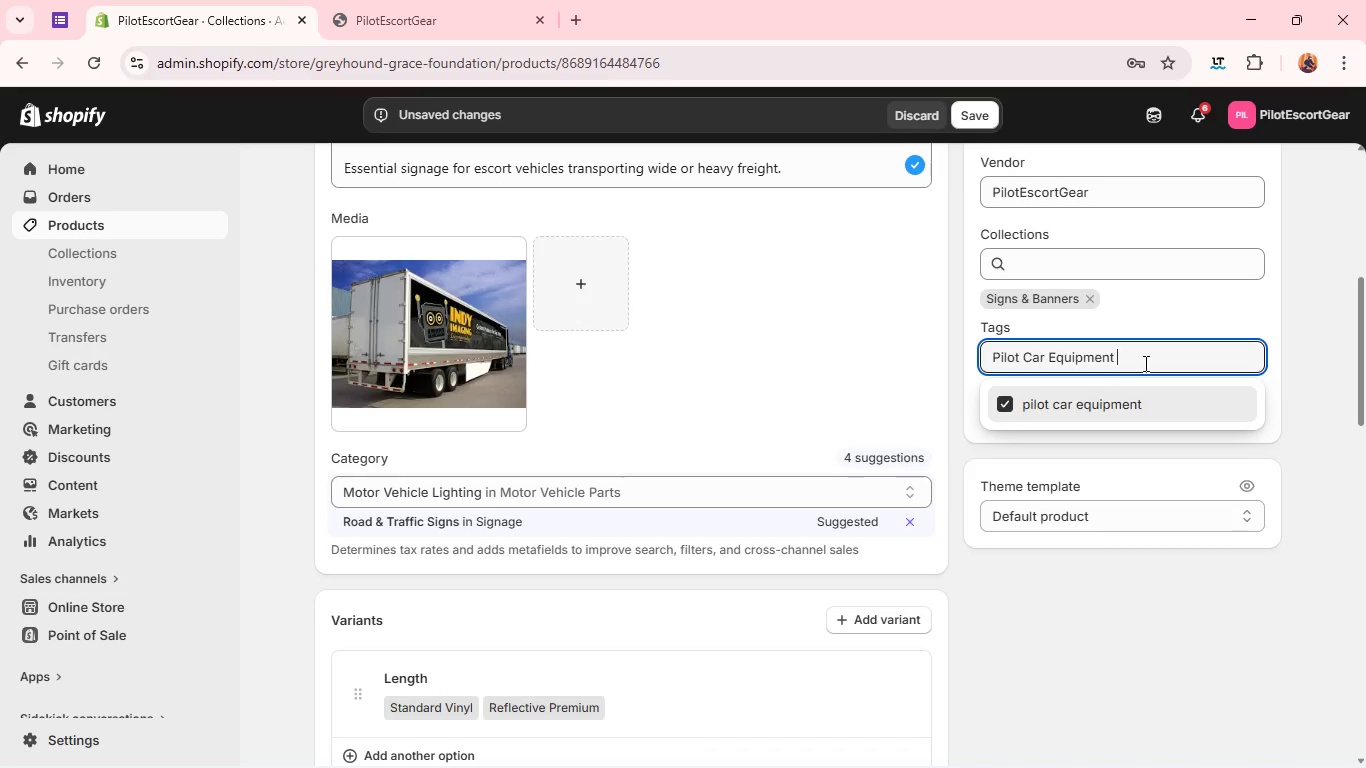 
key(Enter)
 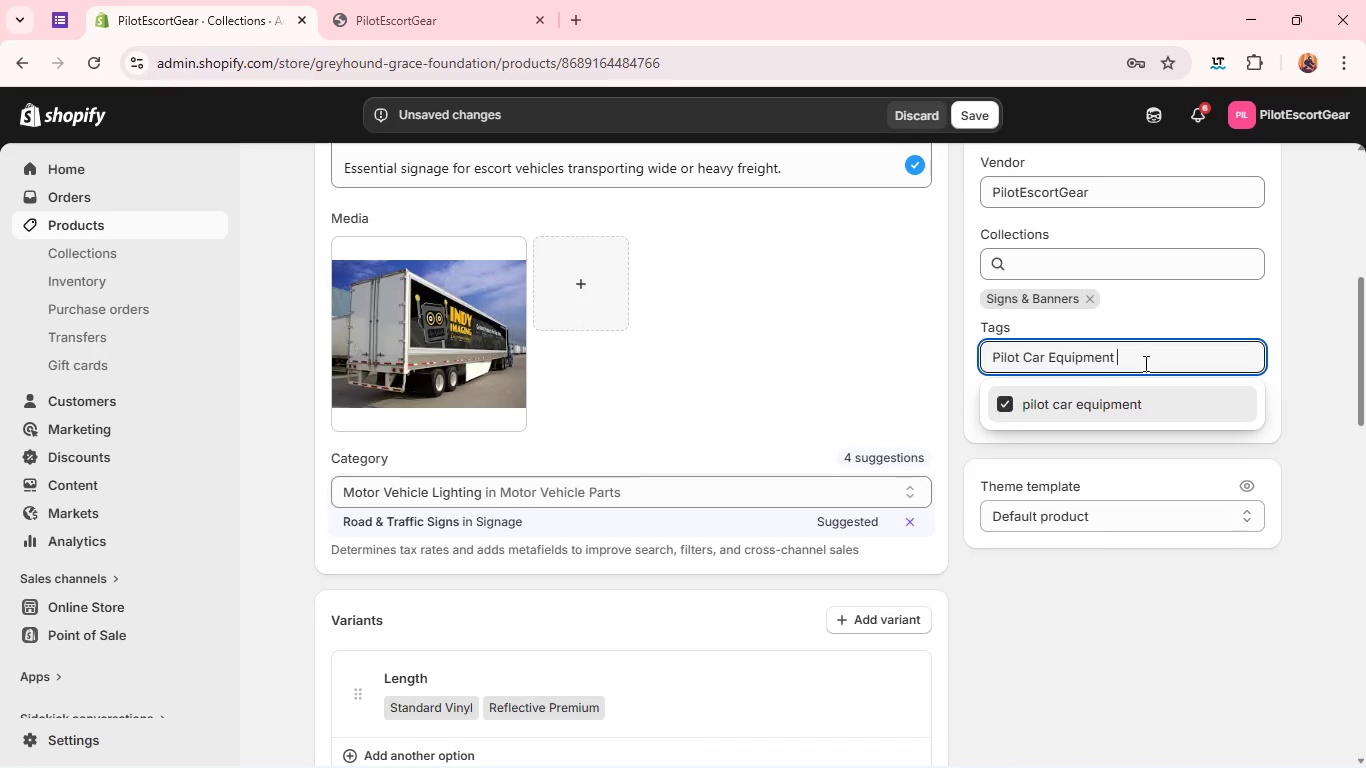 
key(Enter)
 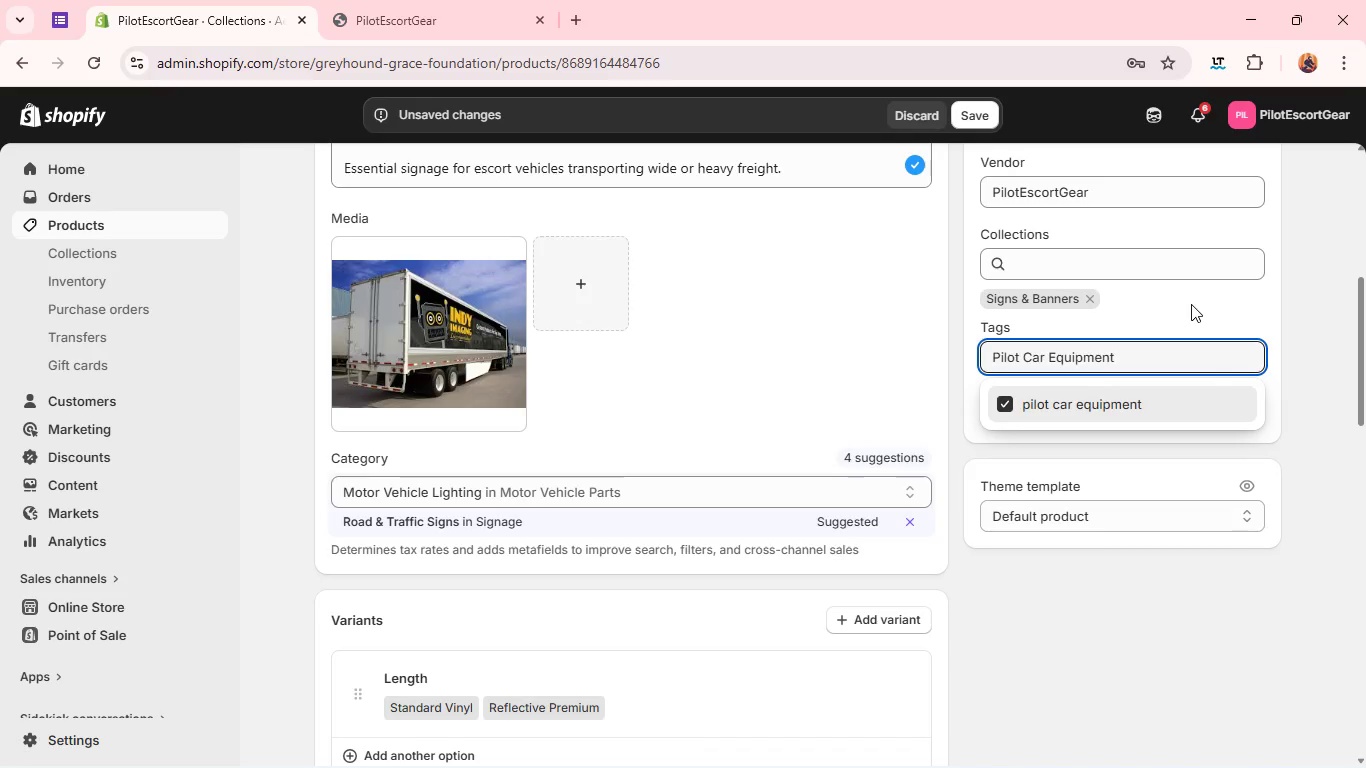 
left_click([1191, 304])
 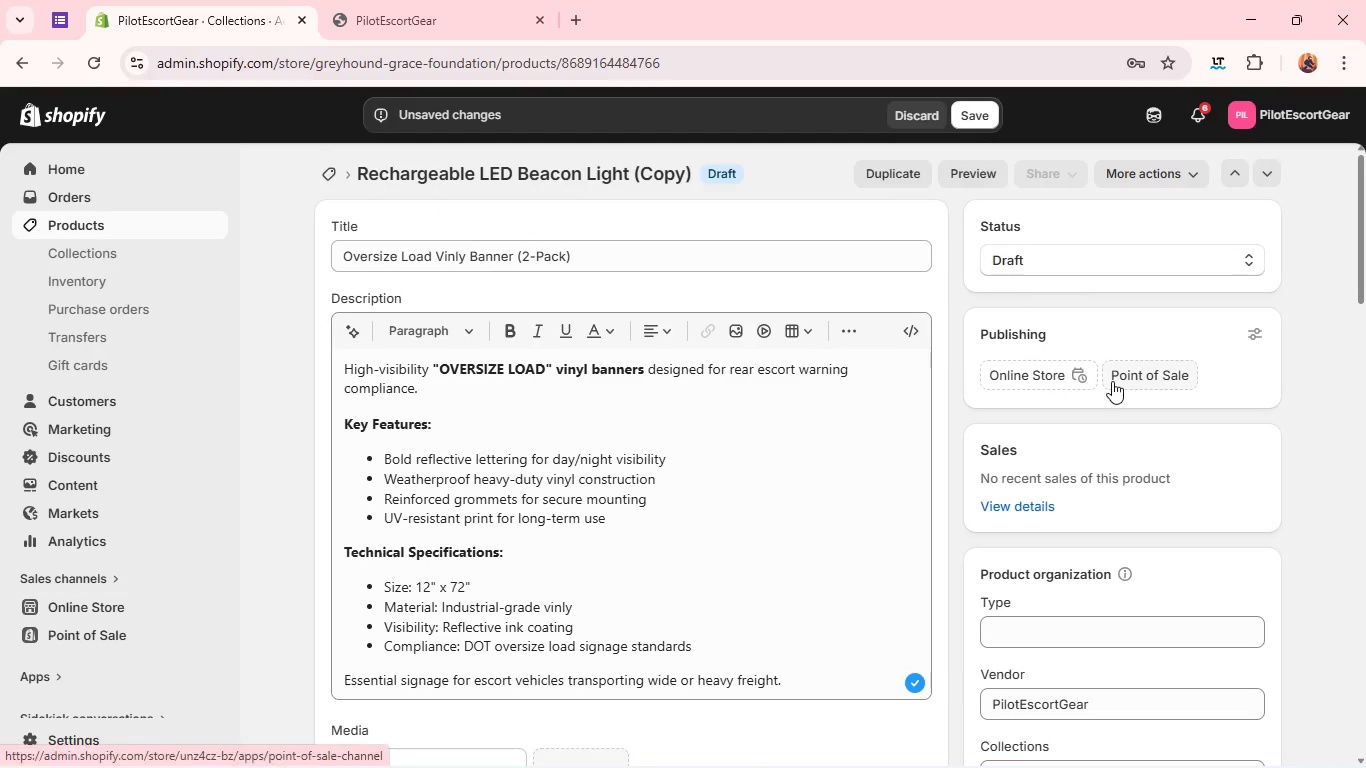 
wait(7.09)
 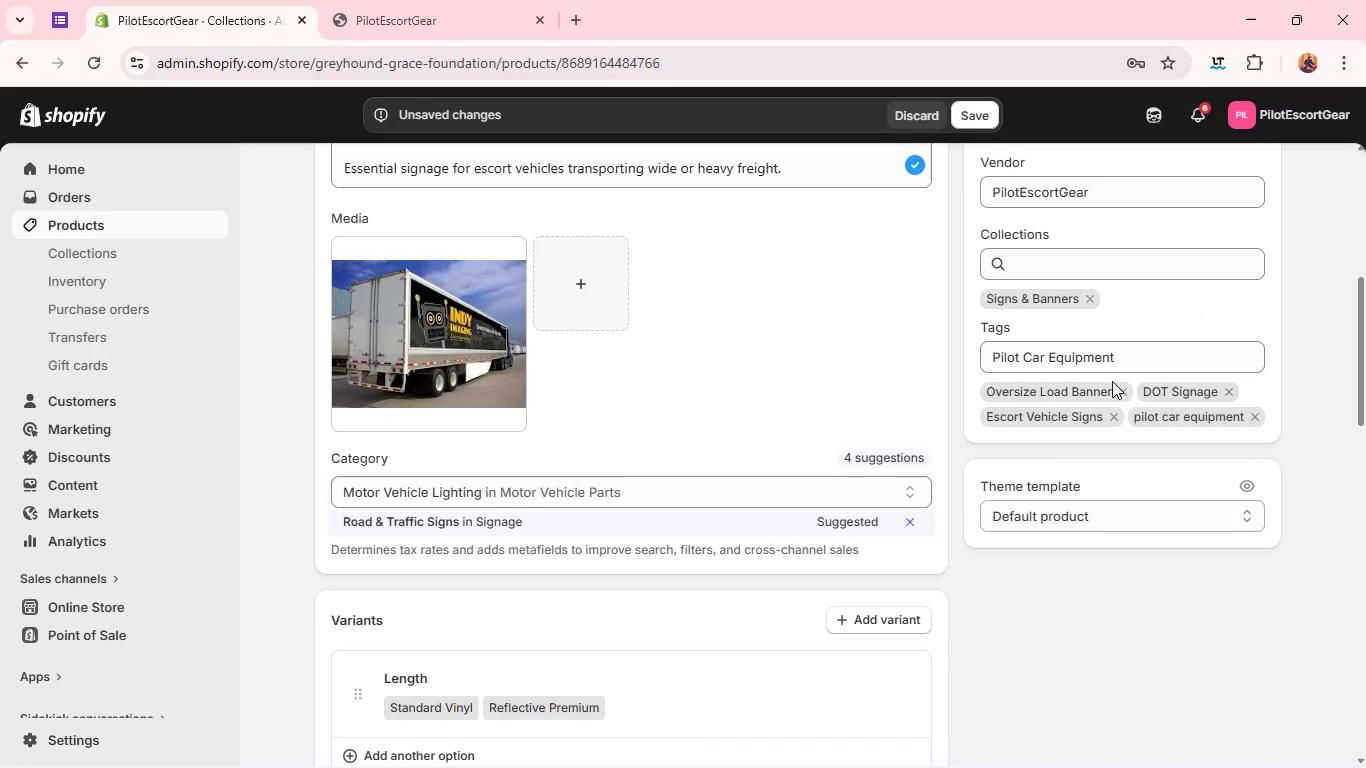 
left_click([1073, 247])
 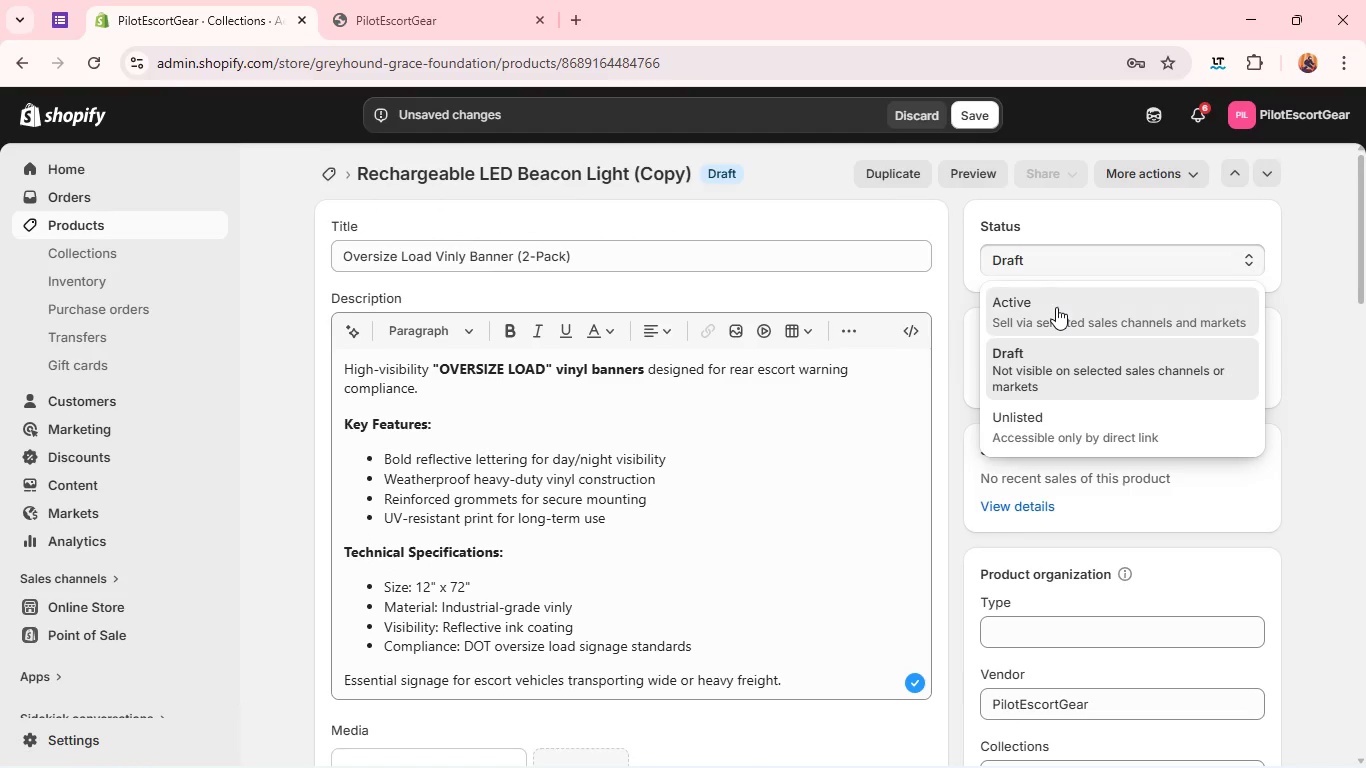 
left_click([1056, 307])
 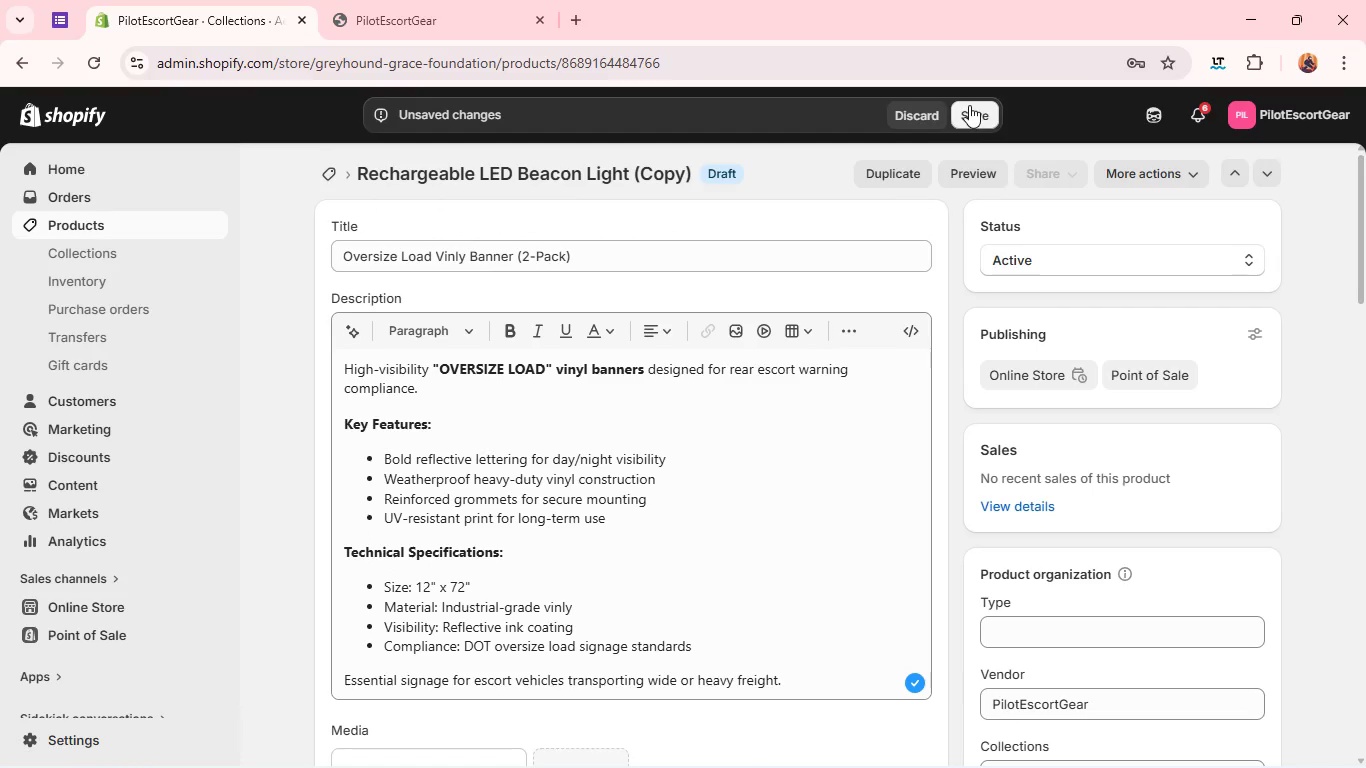 
left_click([969, 105])
 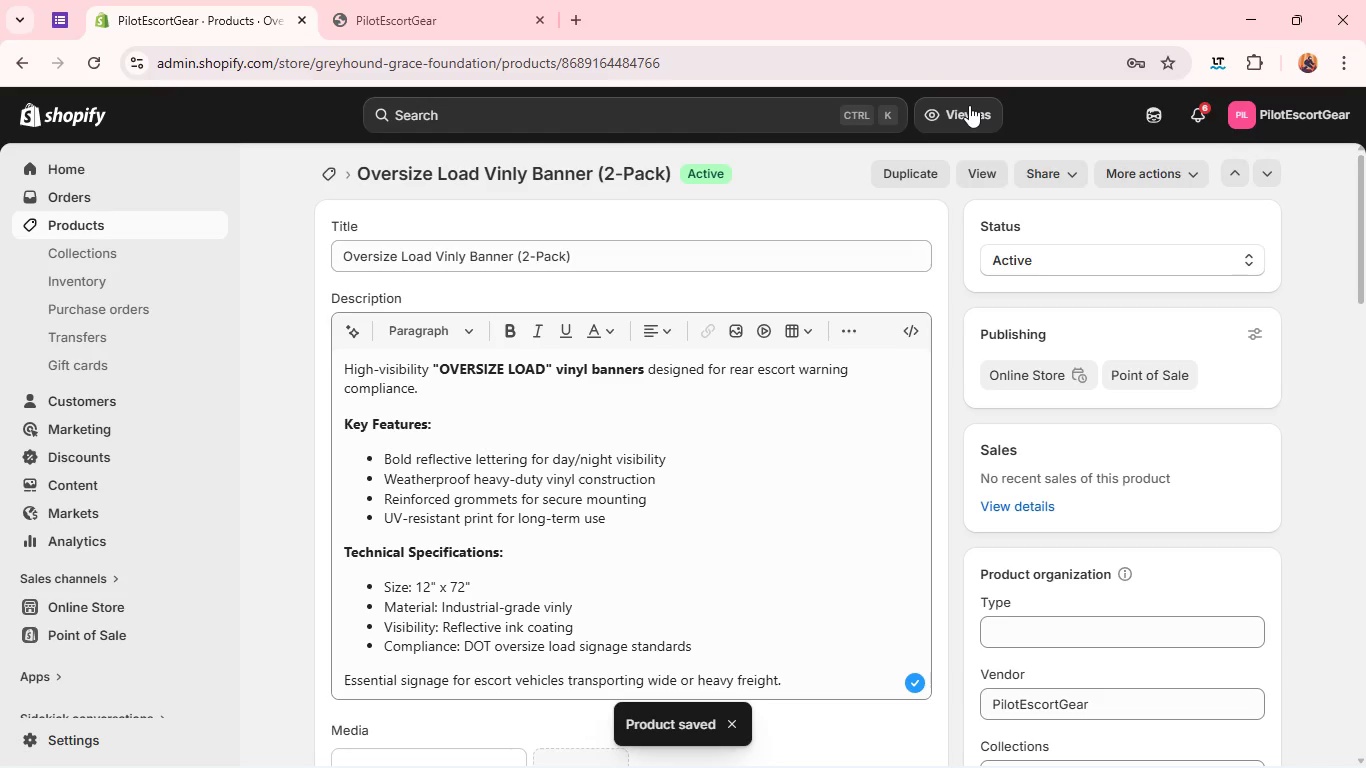 
wait(14.73)
 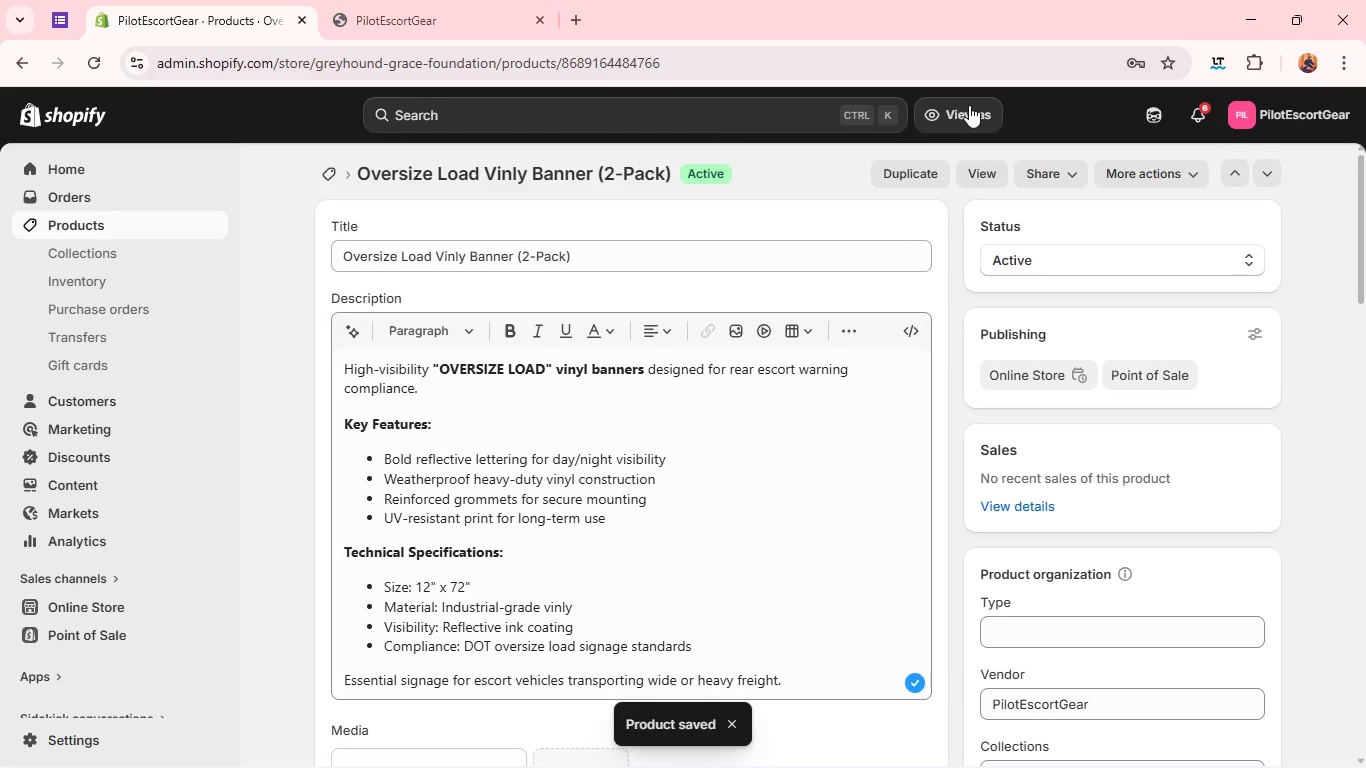 
left_click([893, 174])
 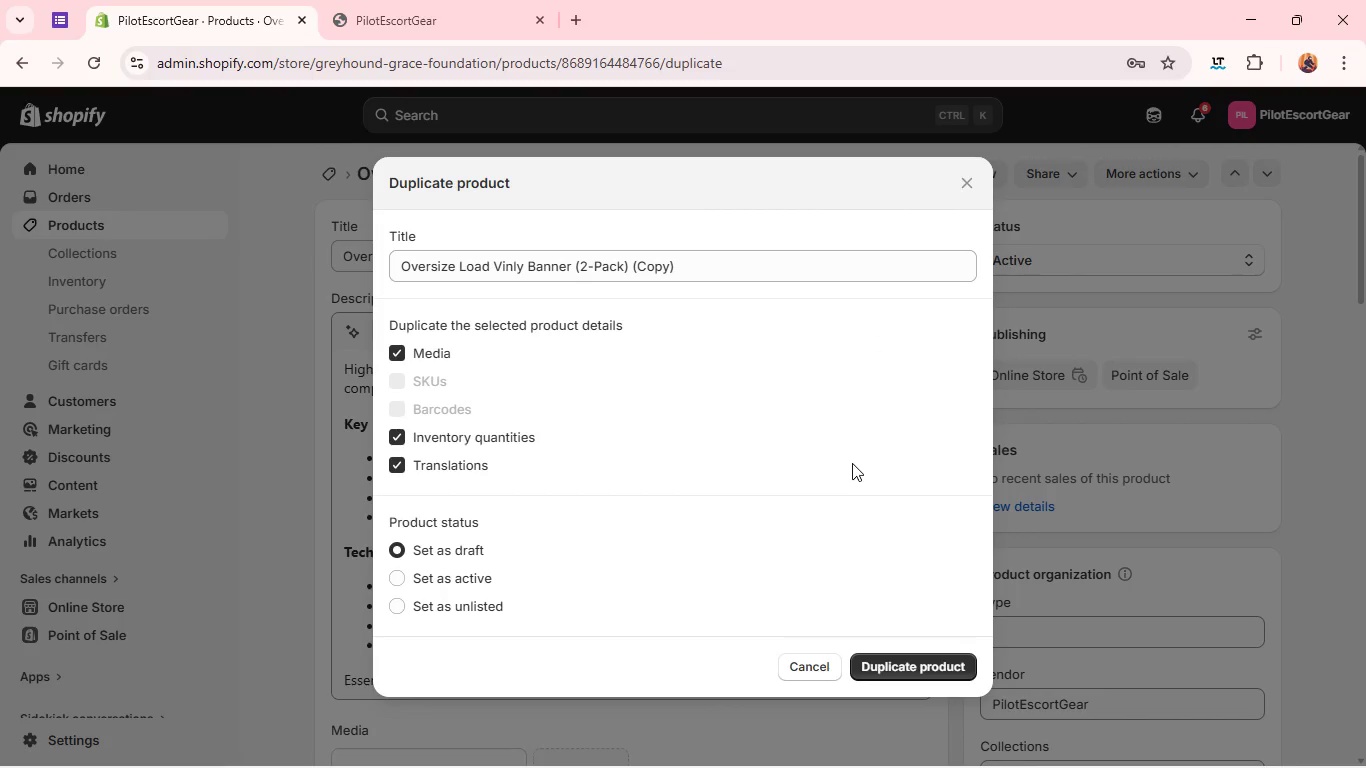 
wait(5.55)
 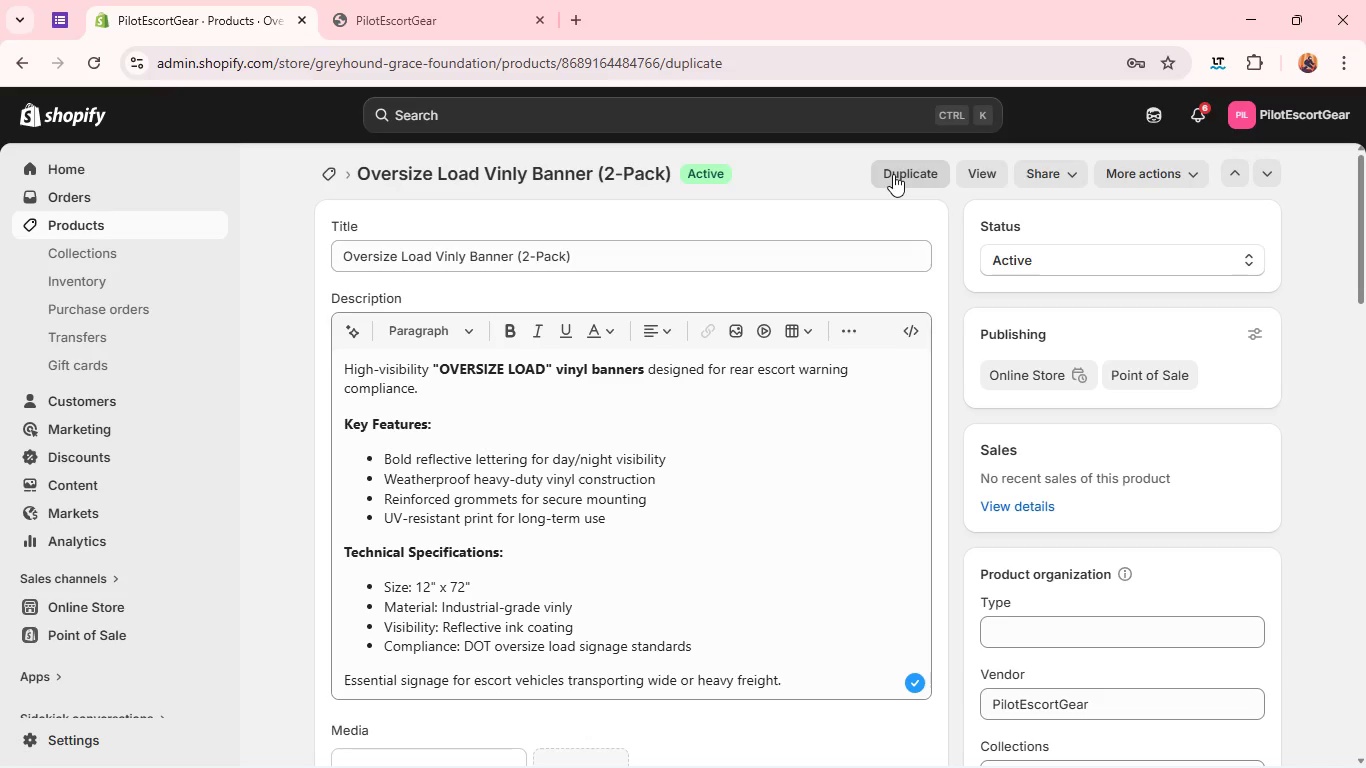 
left_click([907, 668])
 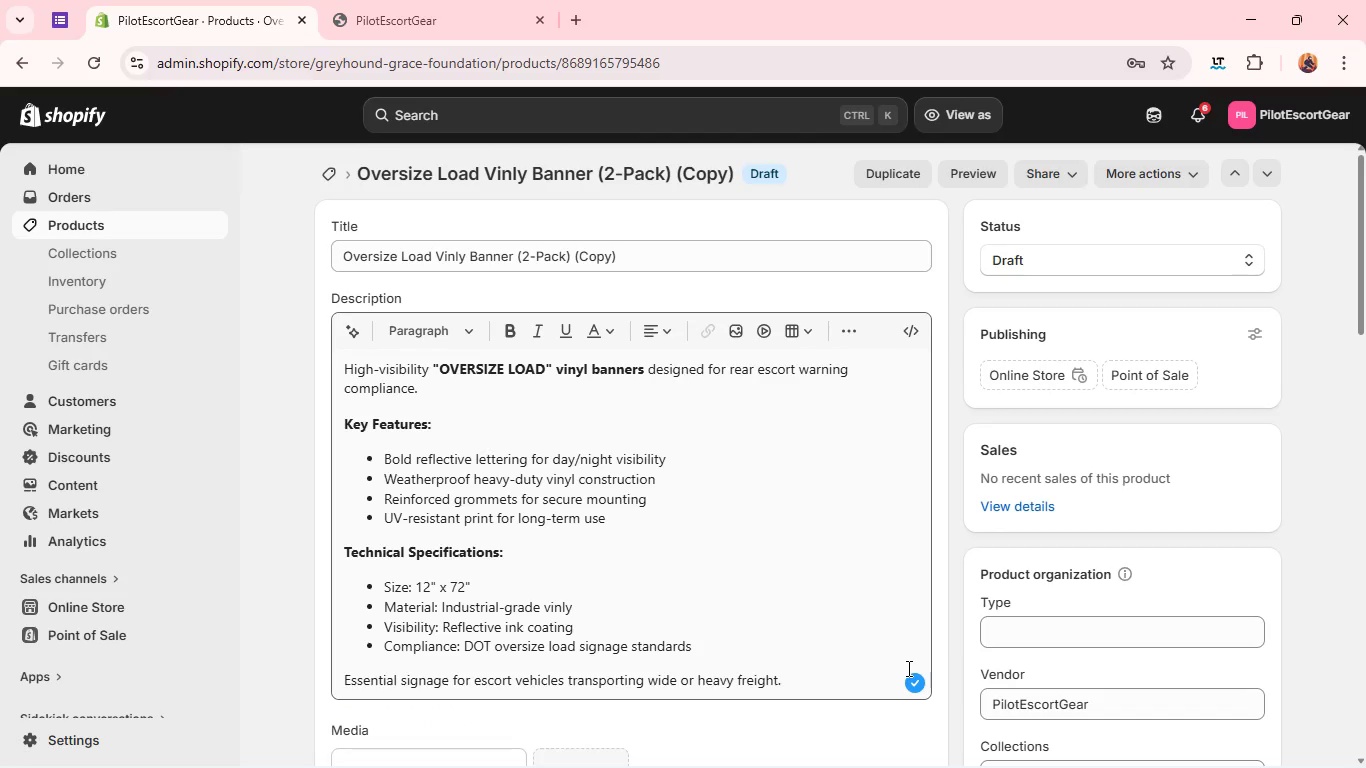 
wait(22.99)
 